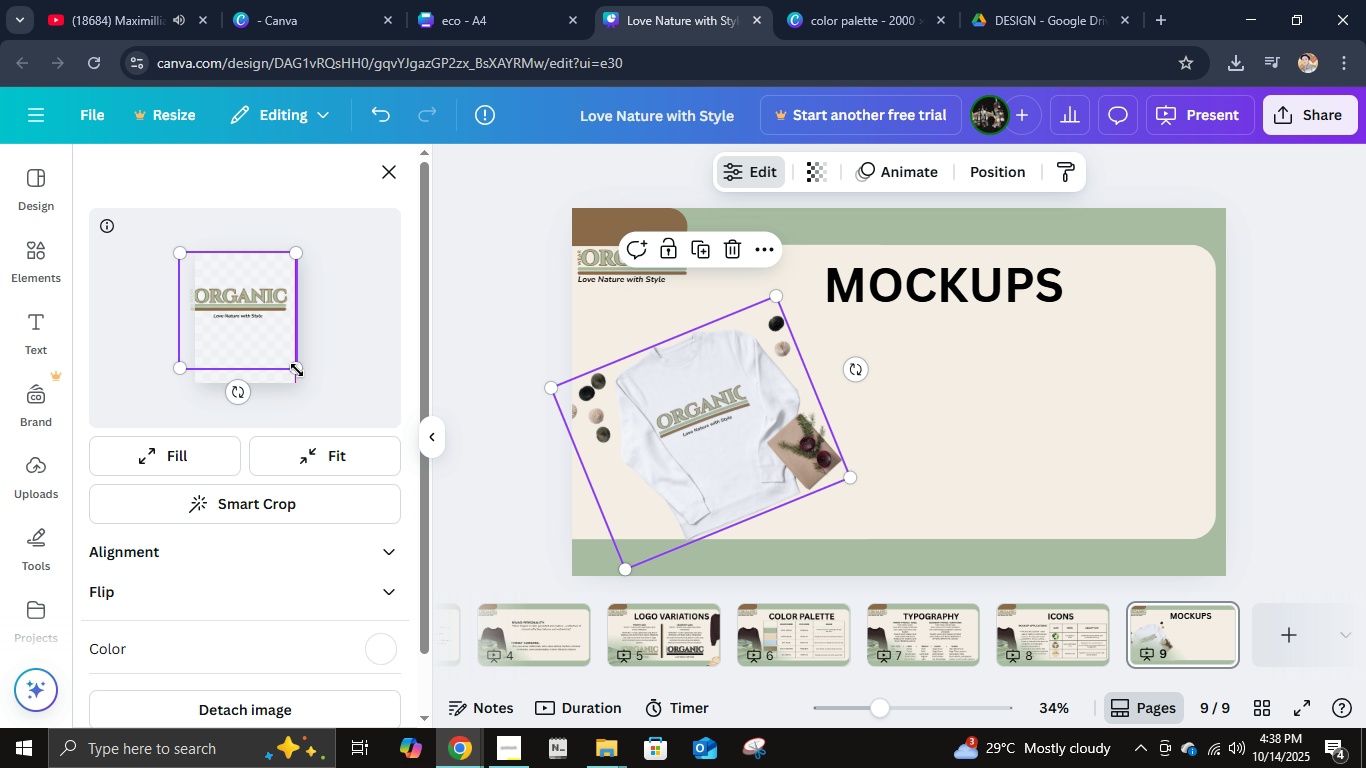 
left_click([290, 363])
 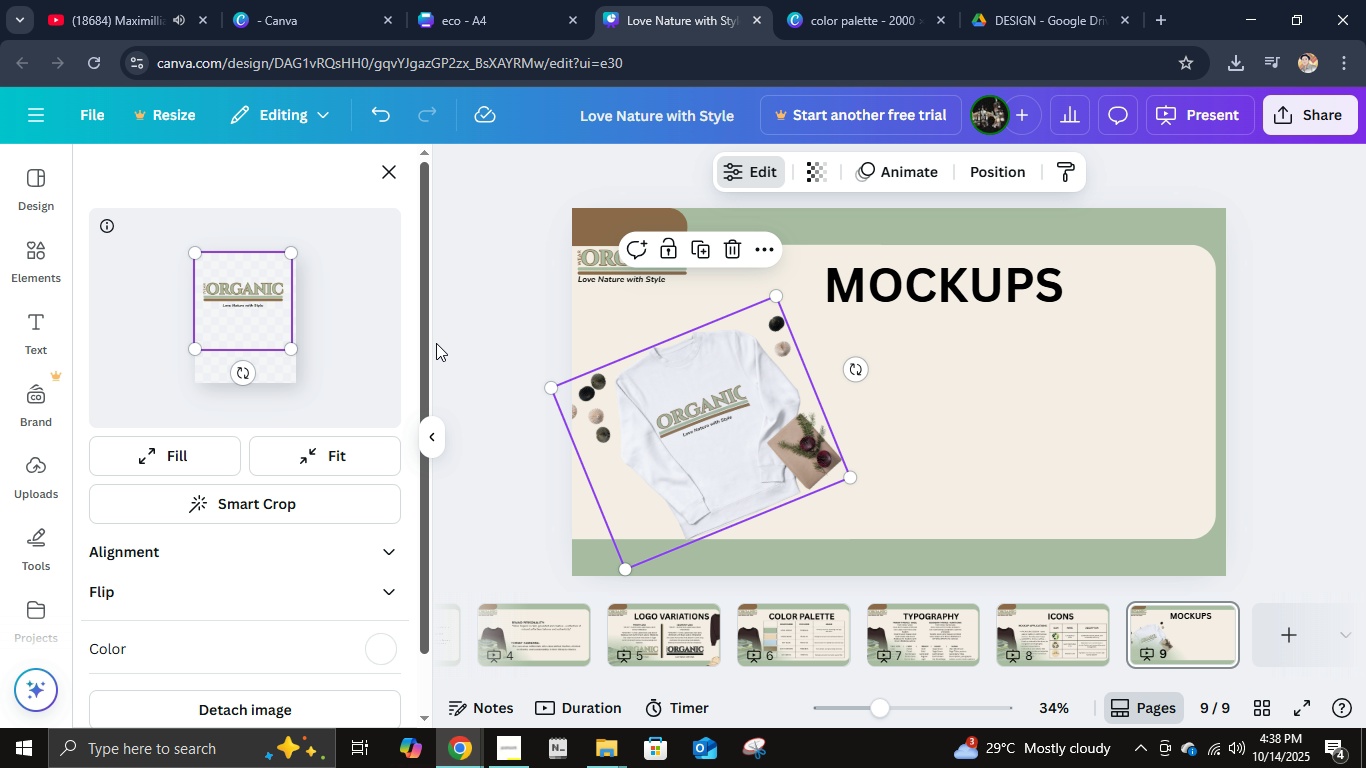 
left_click([328, 324])
 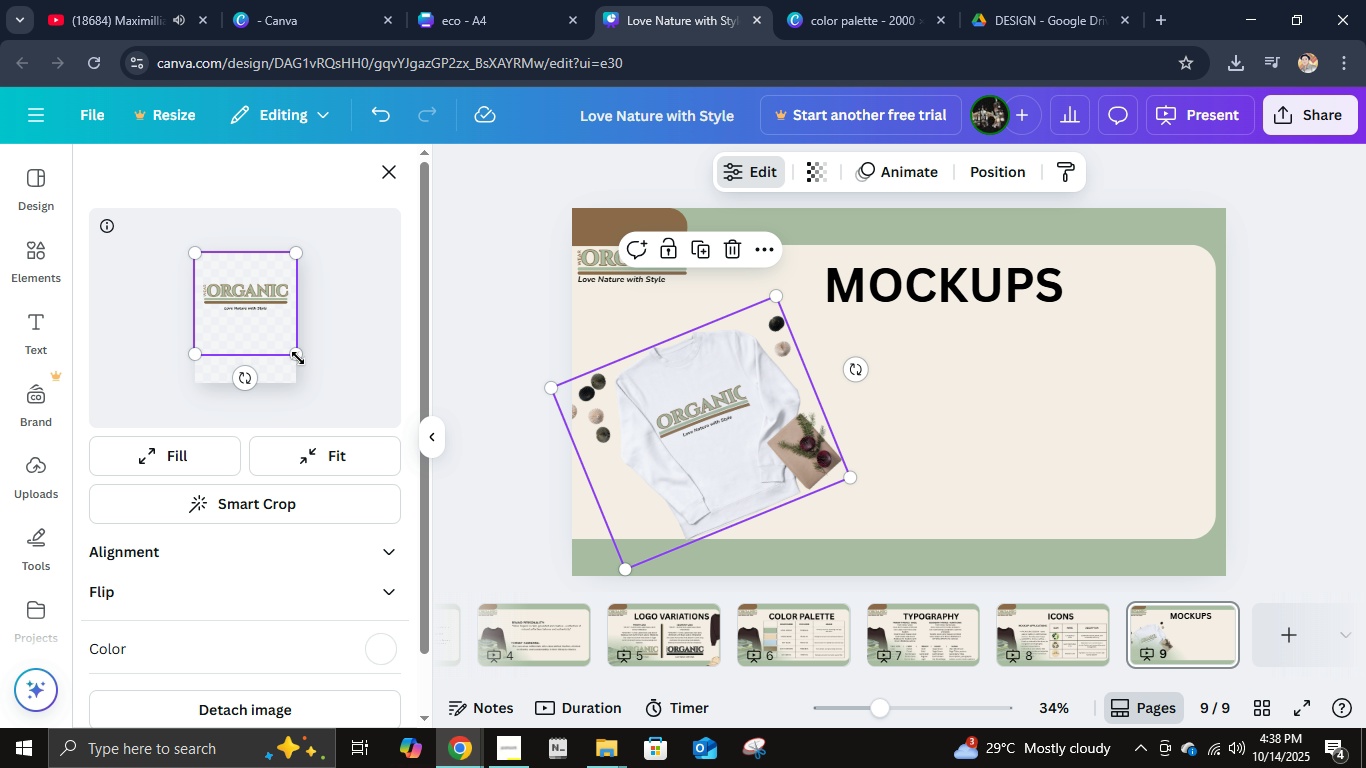 
double_click([325, 442])
 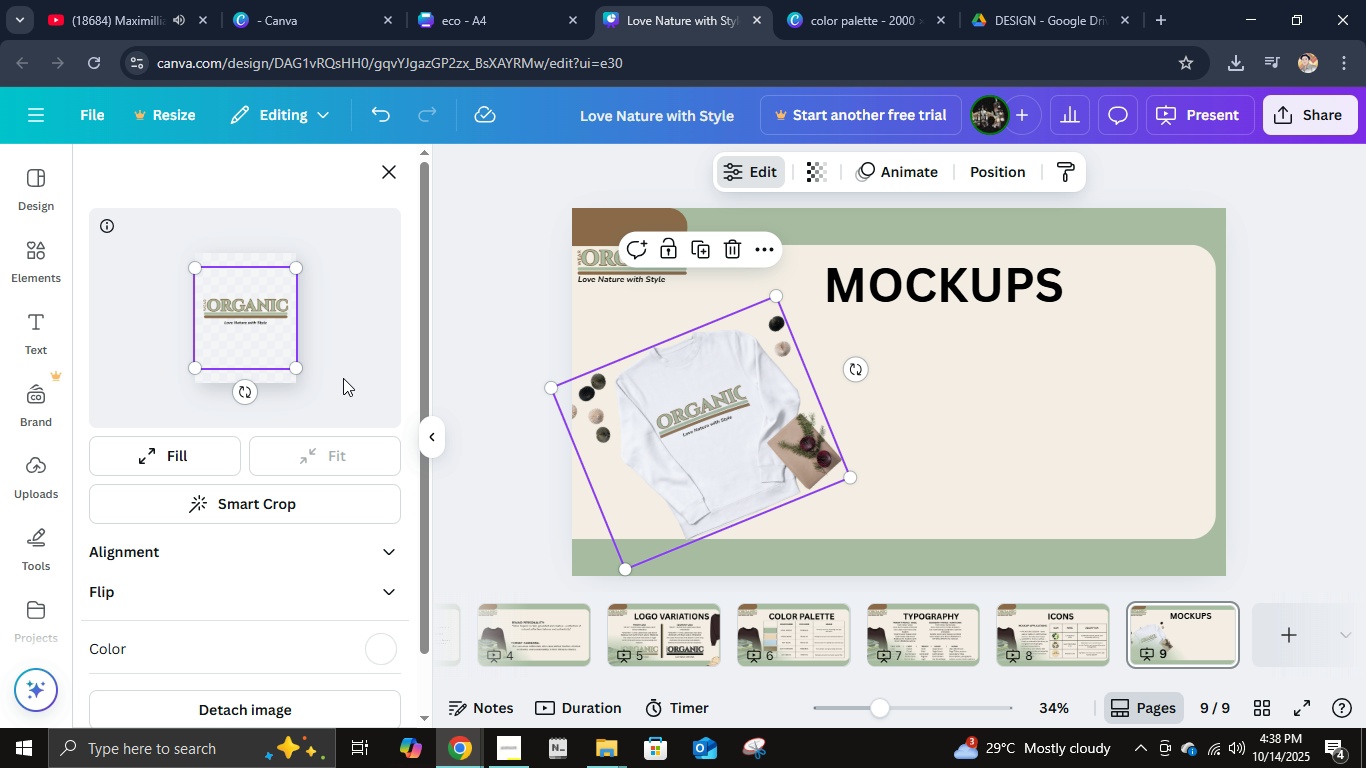 
left_click([362, 329])
 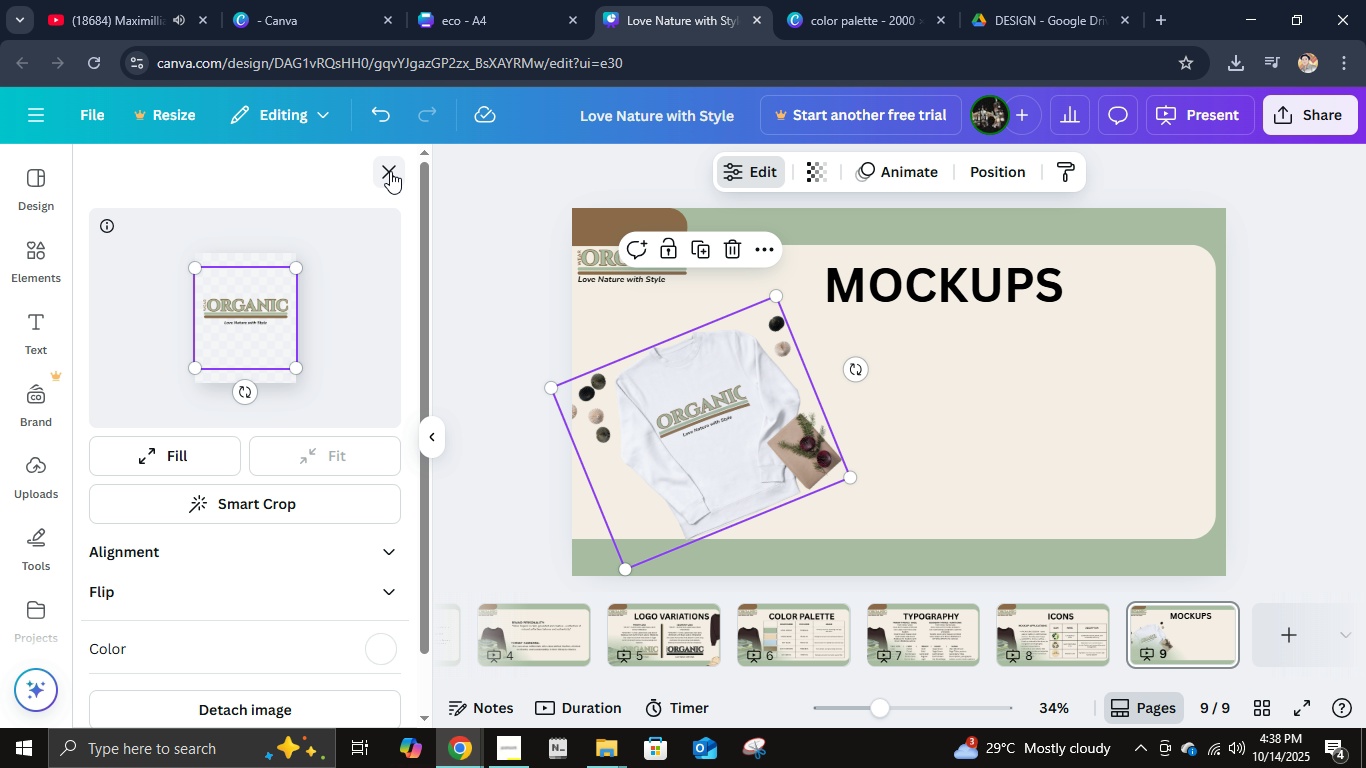 
left_click([390, 171])
 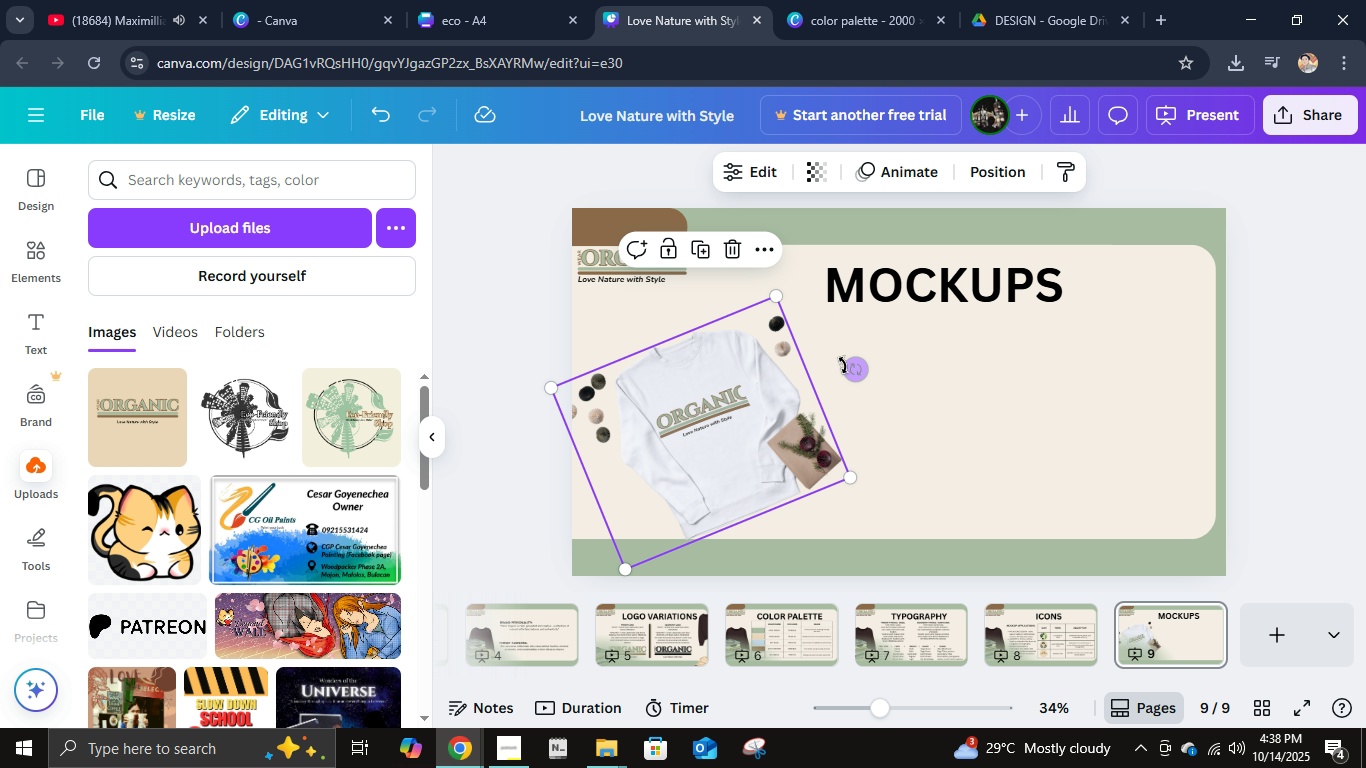 
double_click([722, 395])
 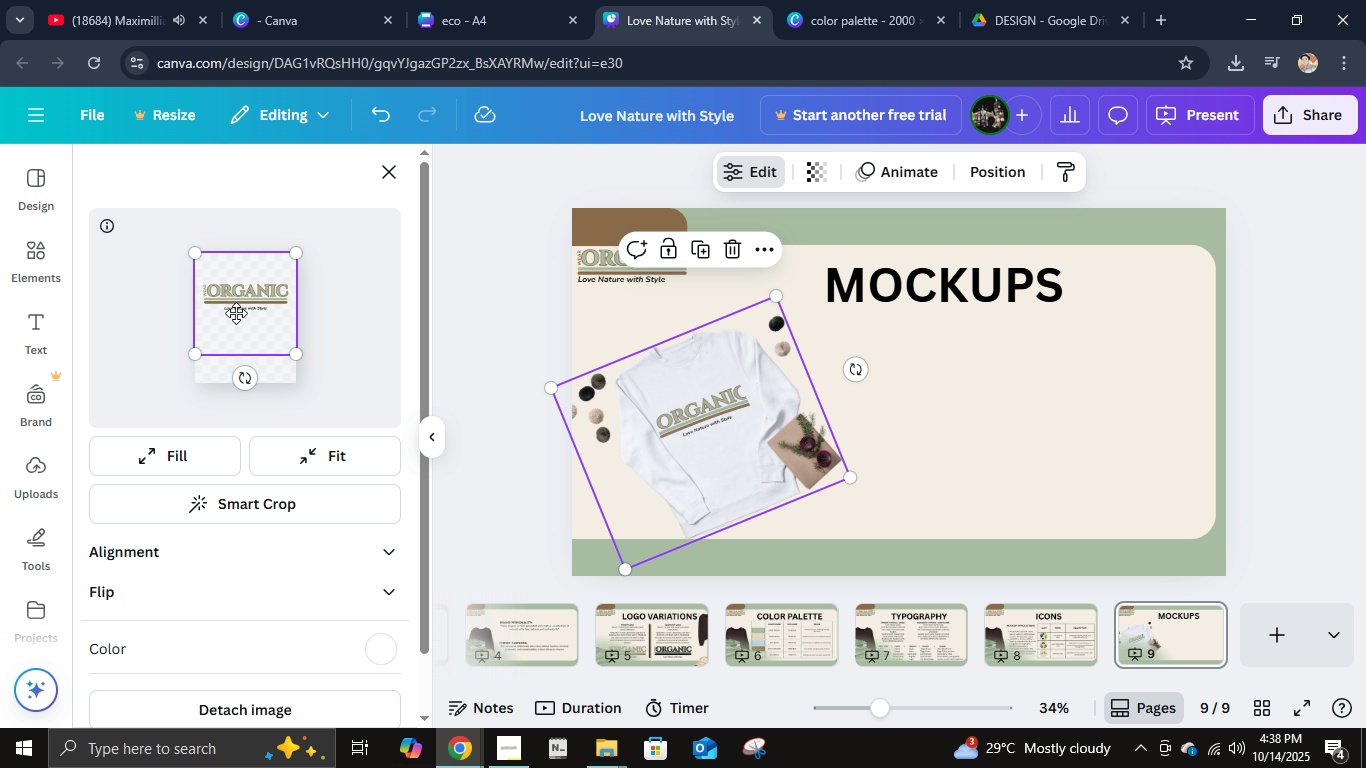 
wait(6.94)
 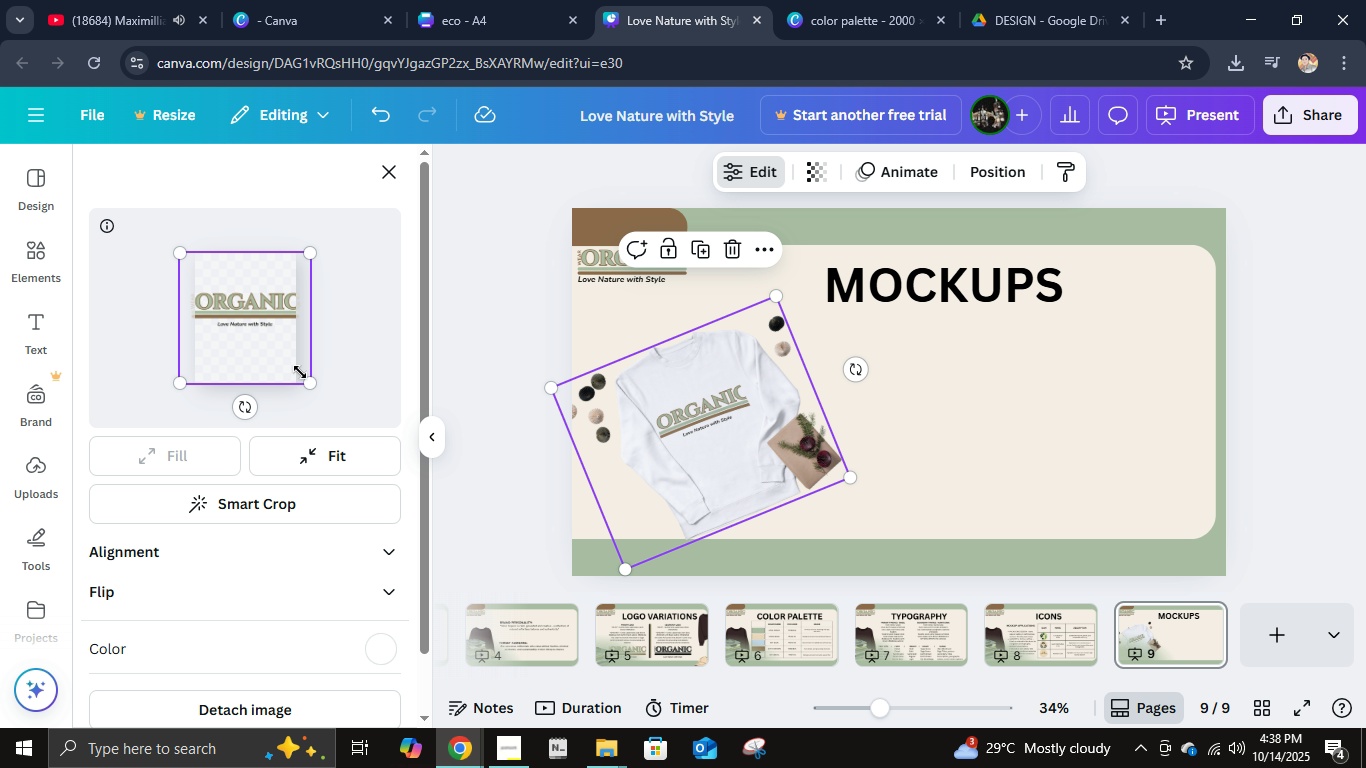 
scroll: coordinate [253, 601], scroll_direction: down, amount: 4.0
 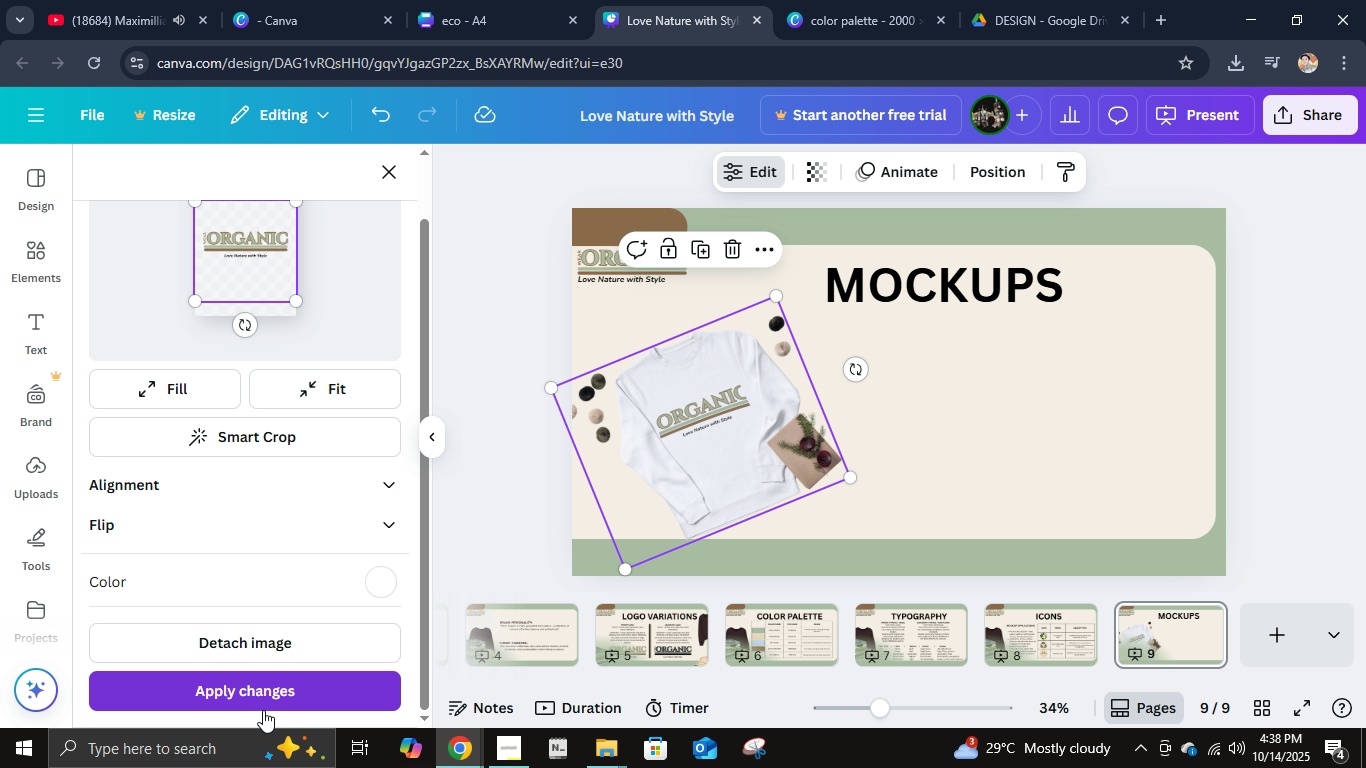 
left_click([263, 710])
 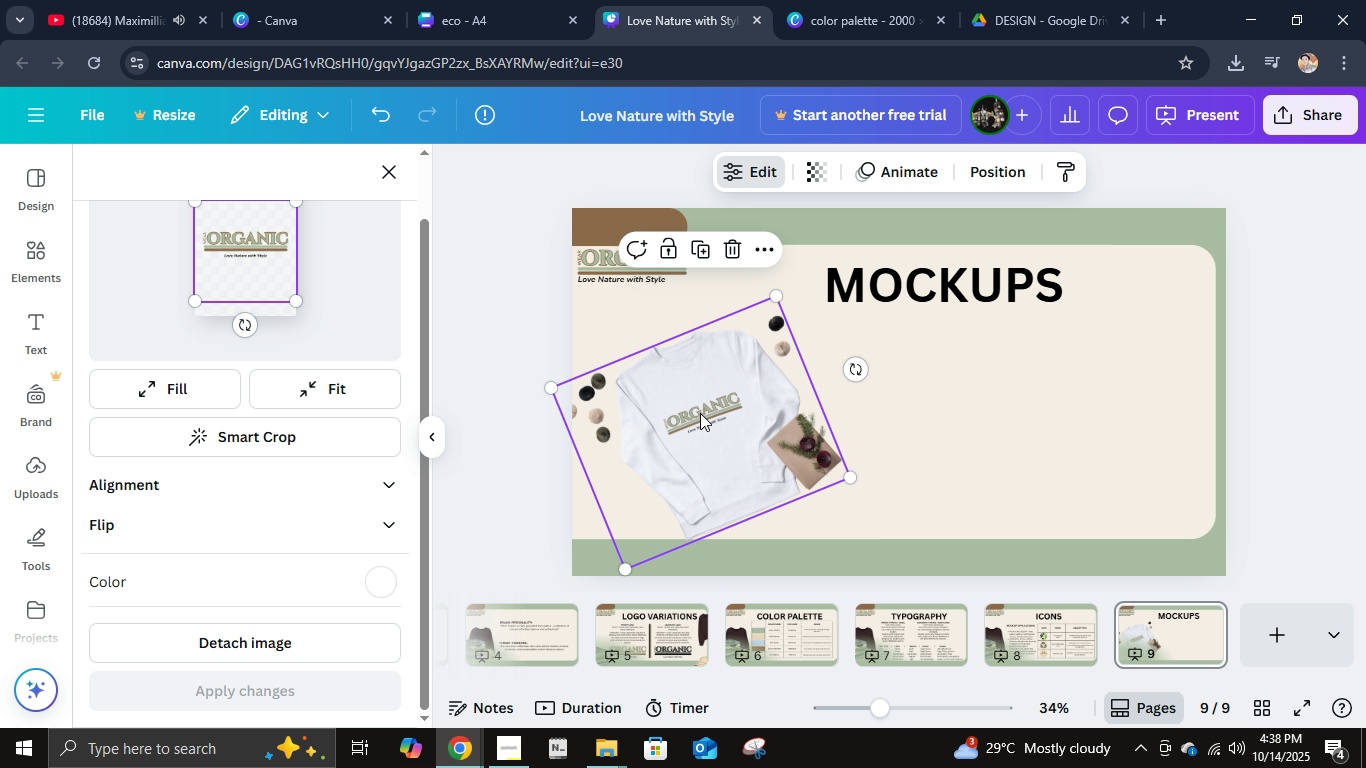 
left_click([246, 269])
 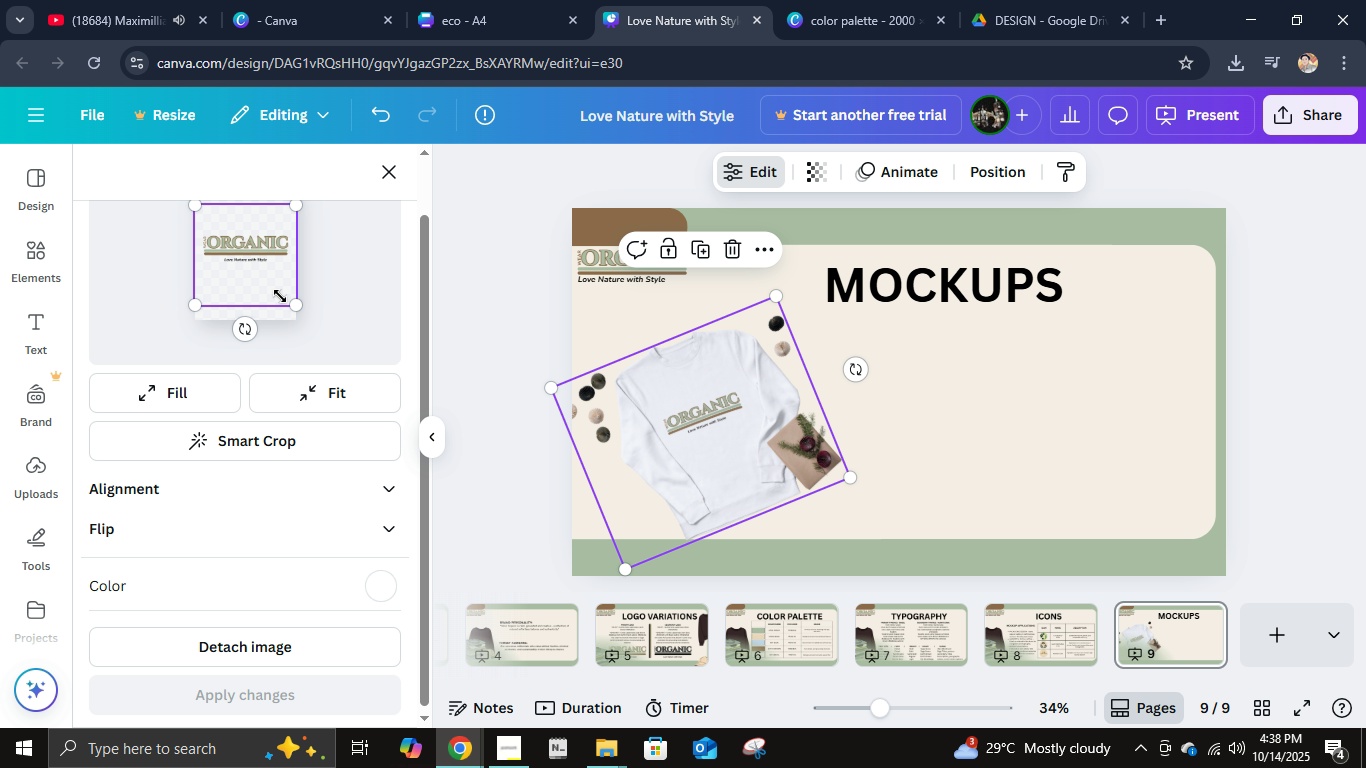 
scroll: coordinate [280, 296], scroll_direction: up, amount: 2.0
 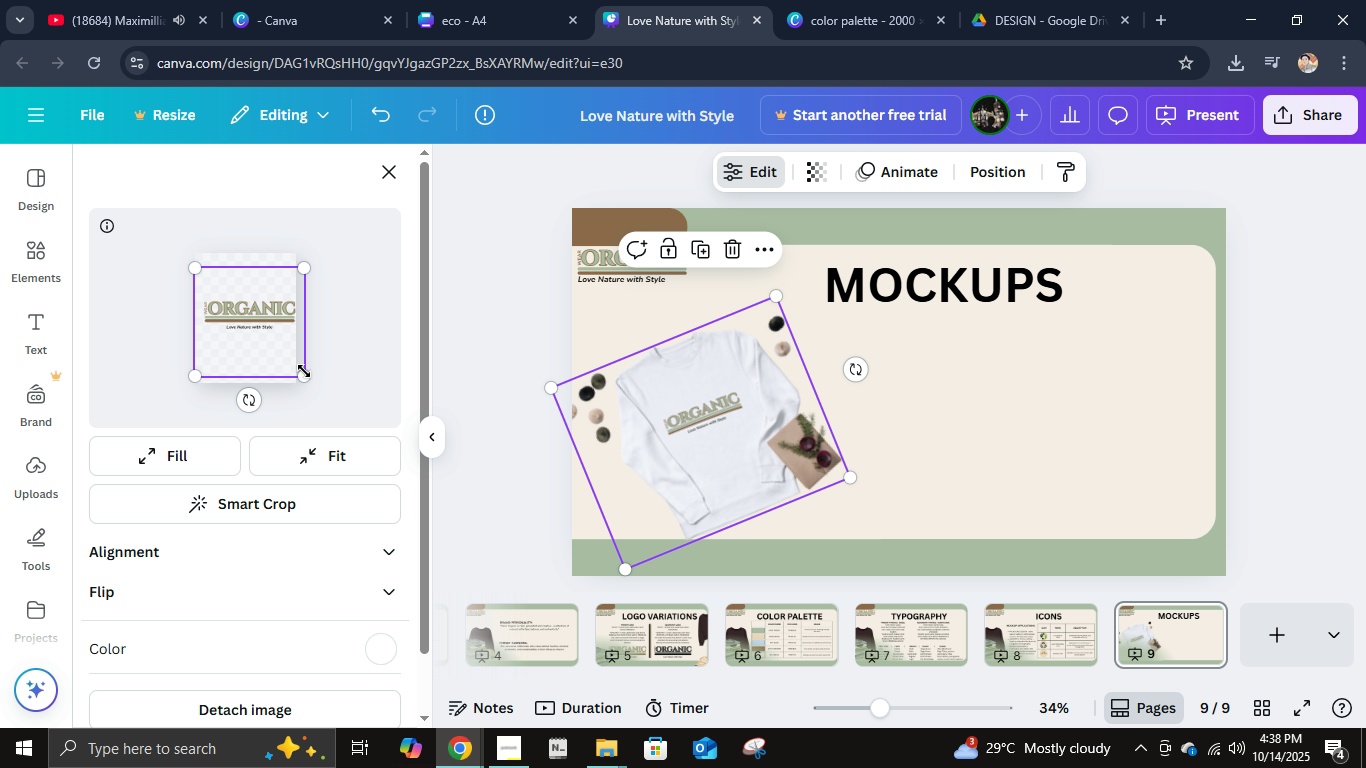 
double_click([302, 369])
 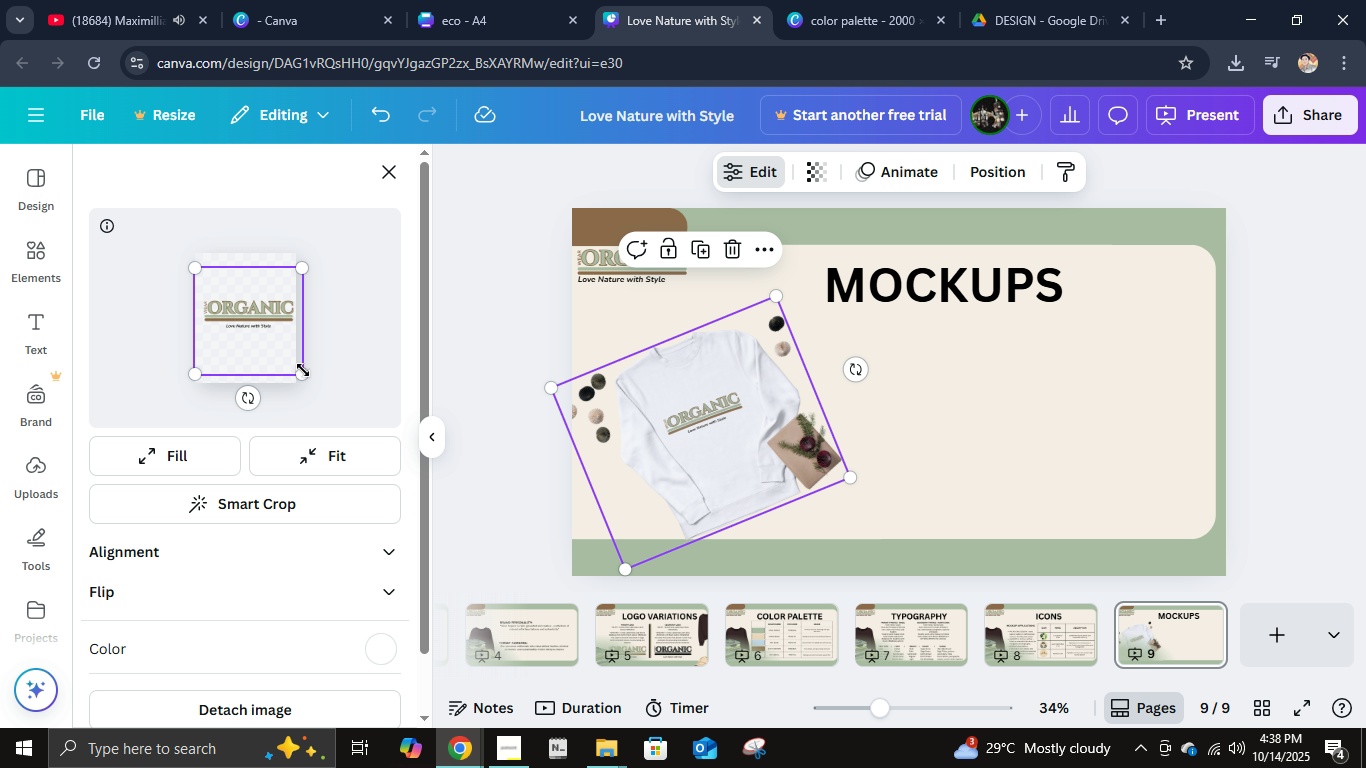 
triple_click([302, 369])
 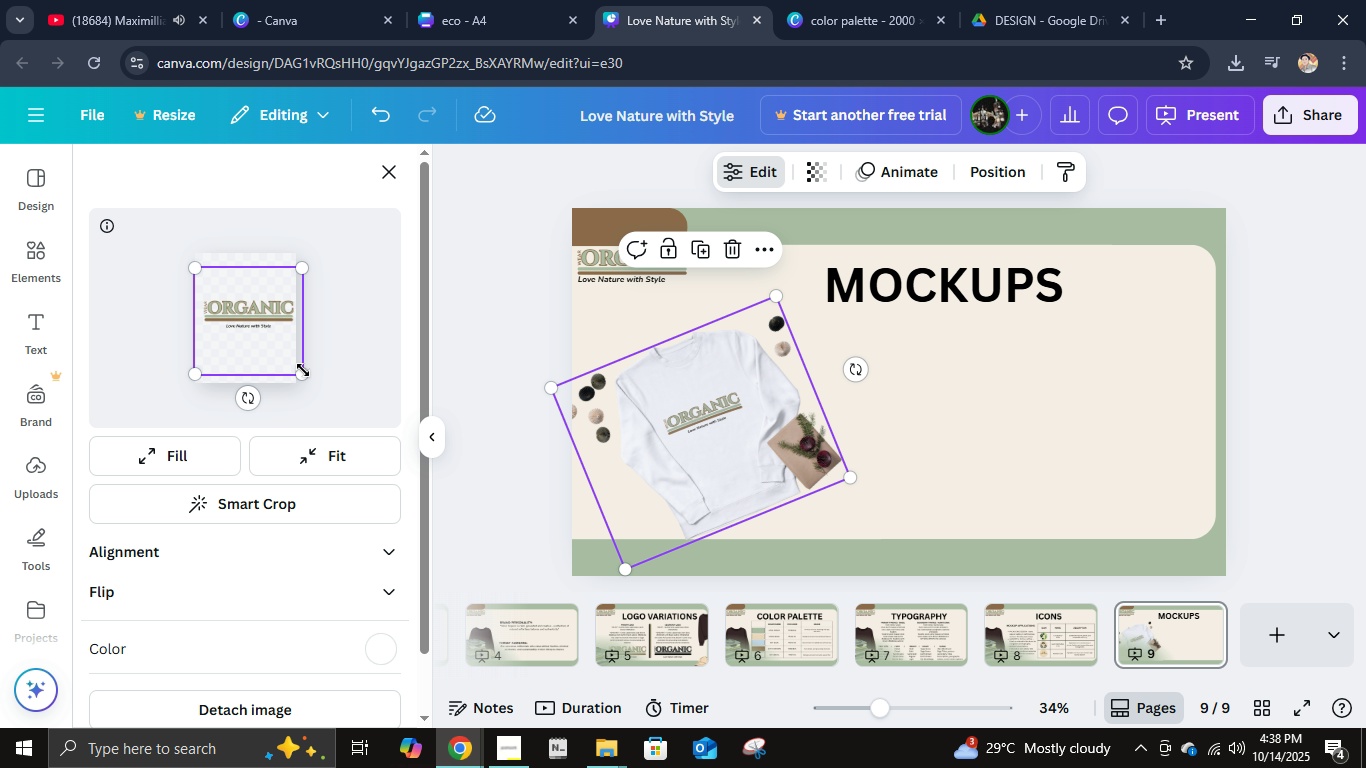 
triple_click([302, 369])
 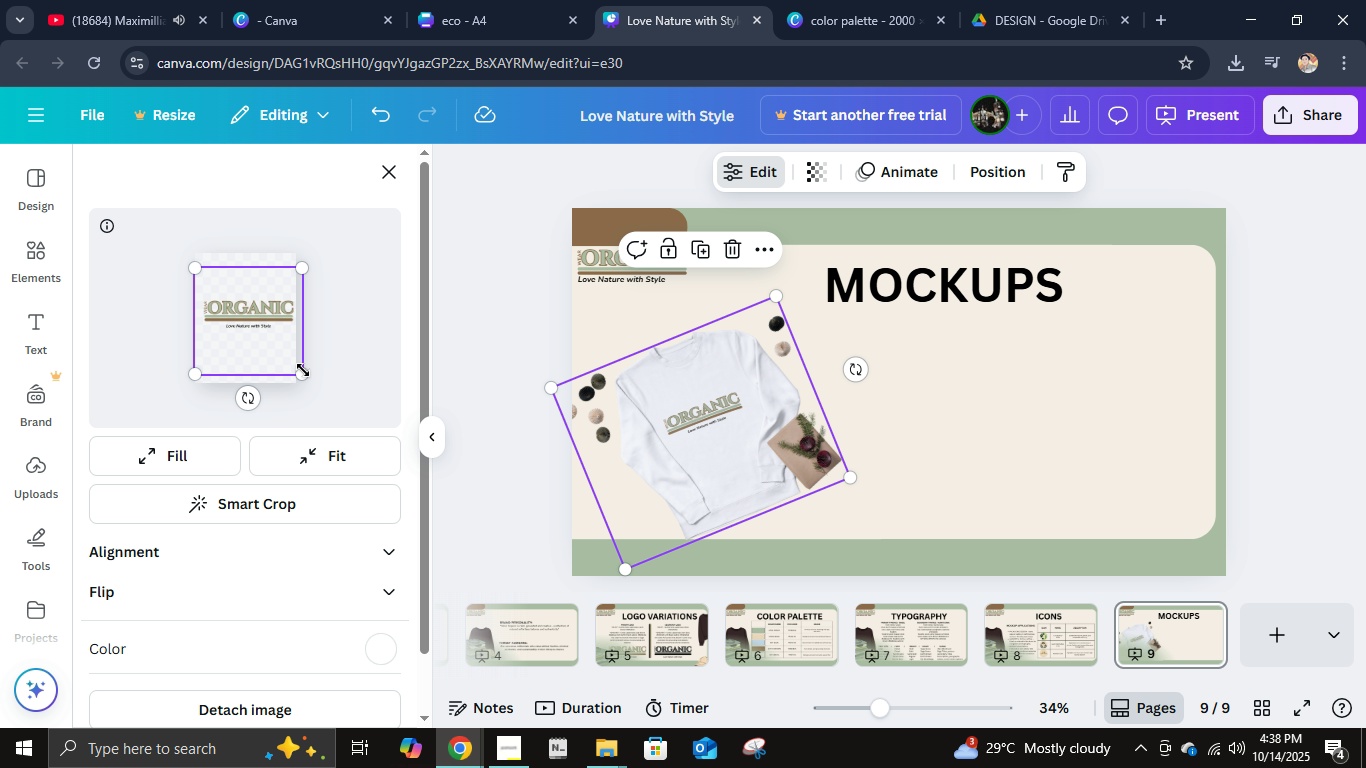 
triple_click([302, 369])
 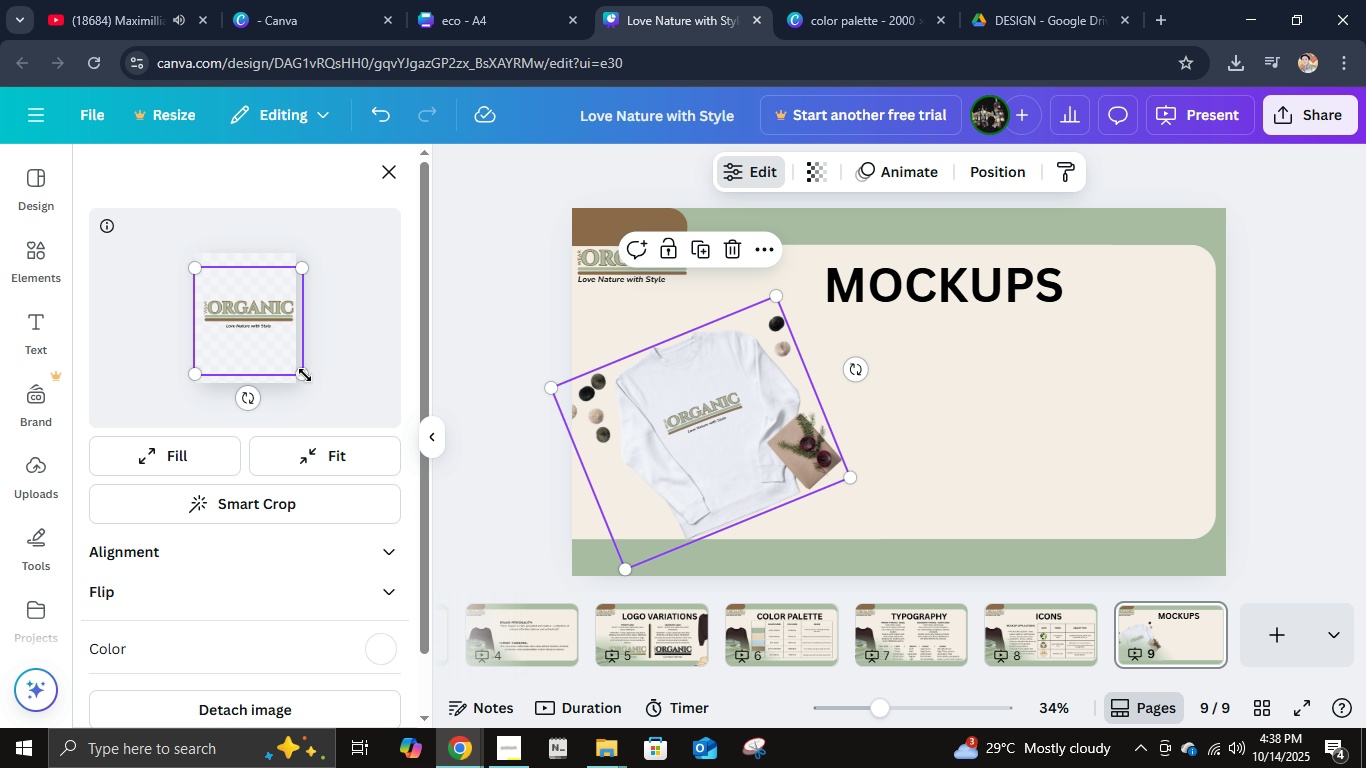 
triple_click([305, 373])
 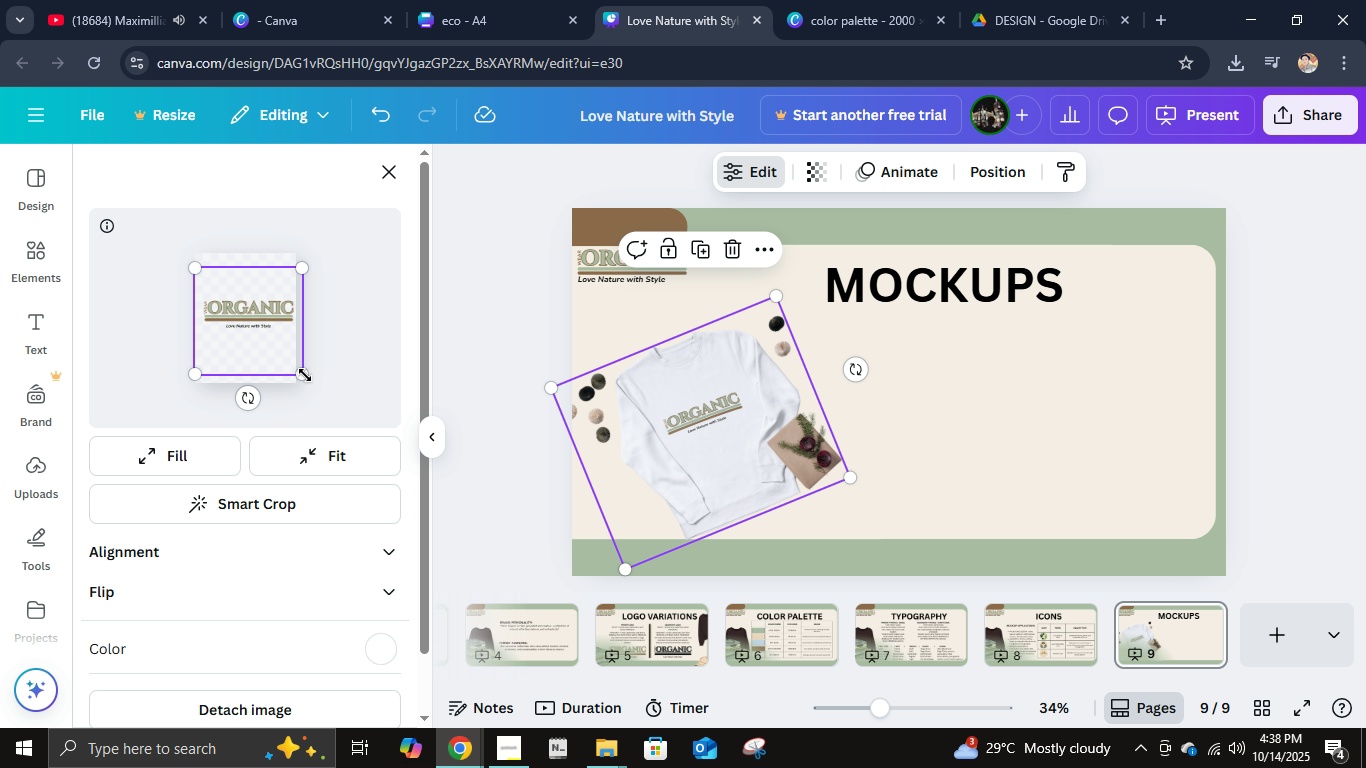 
triple_click([305, 373])
 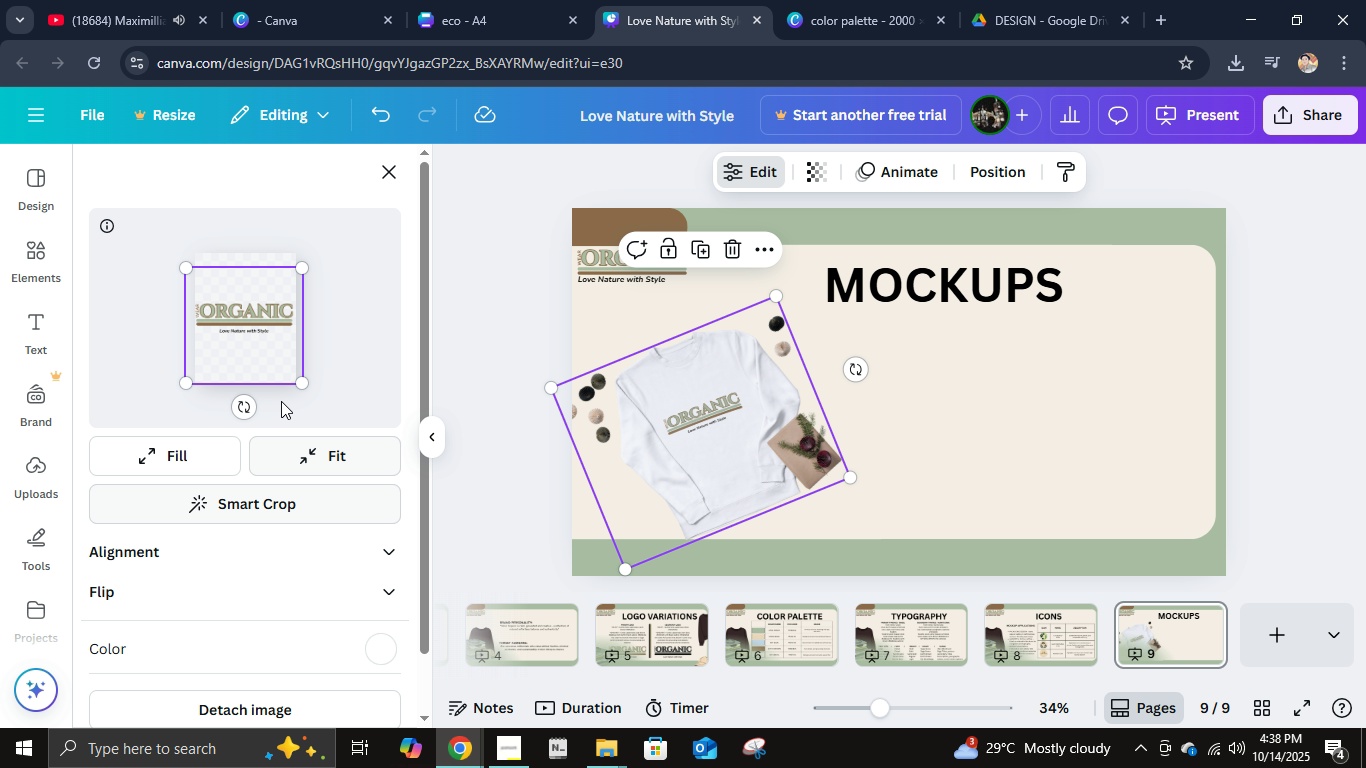 
left_click([255, 340])
 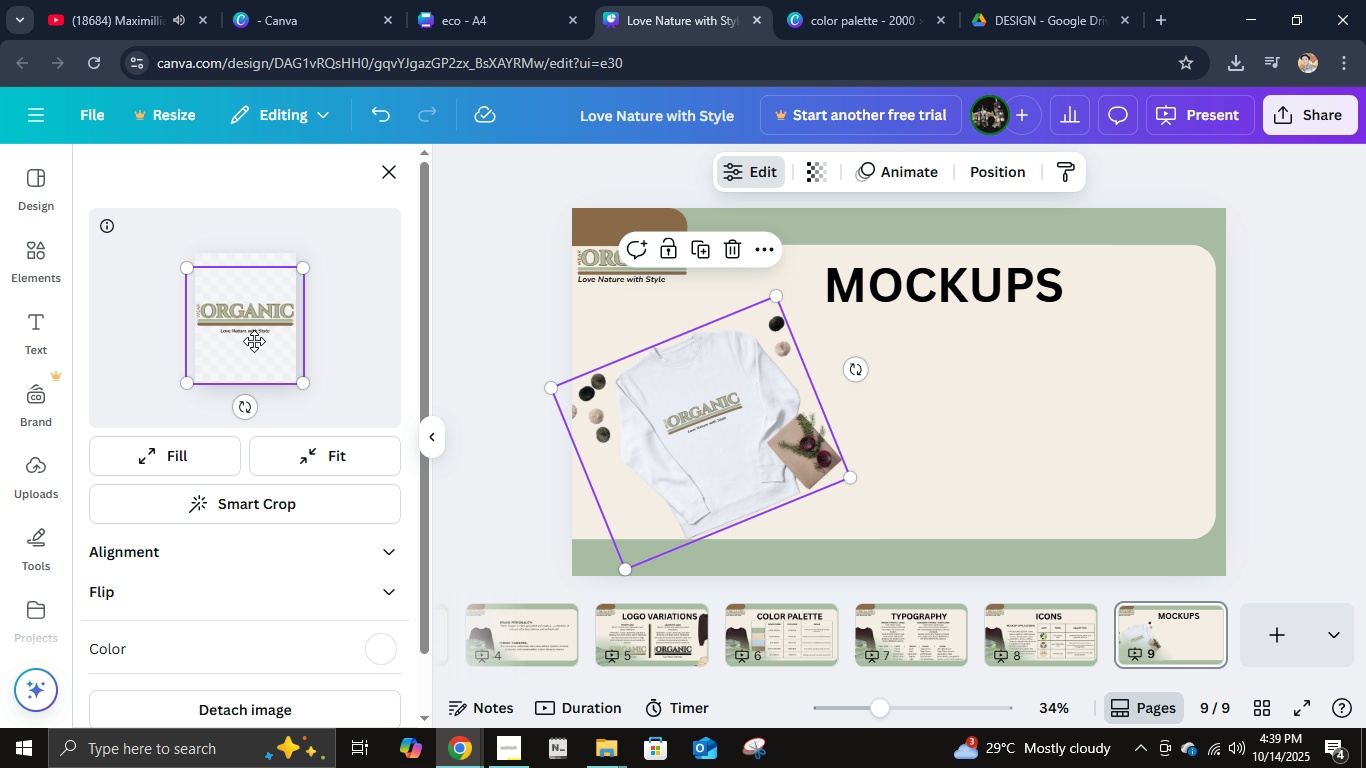 
double_click([255, 340])
 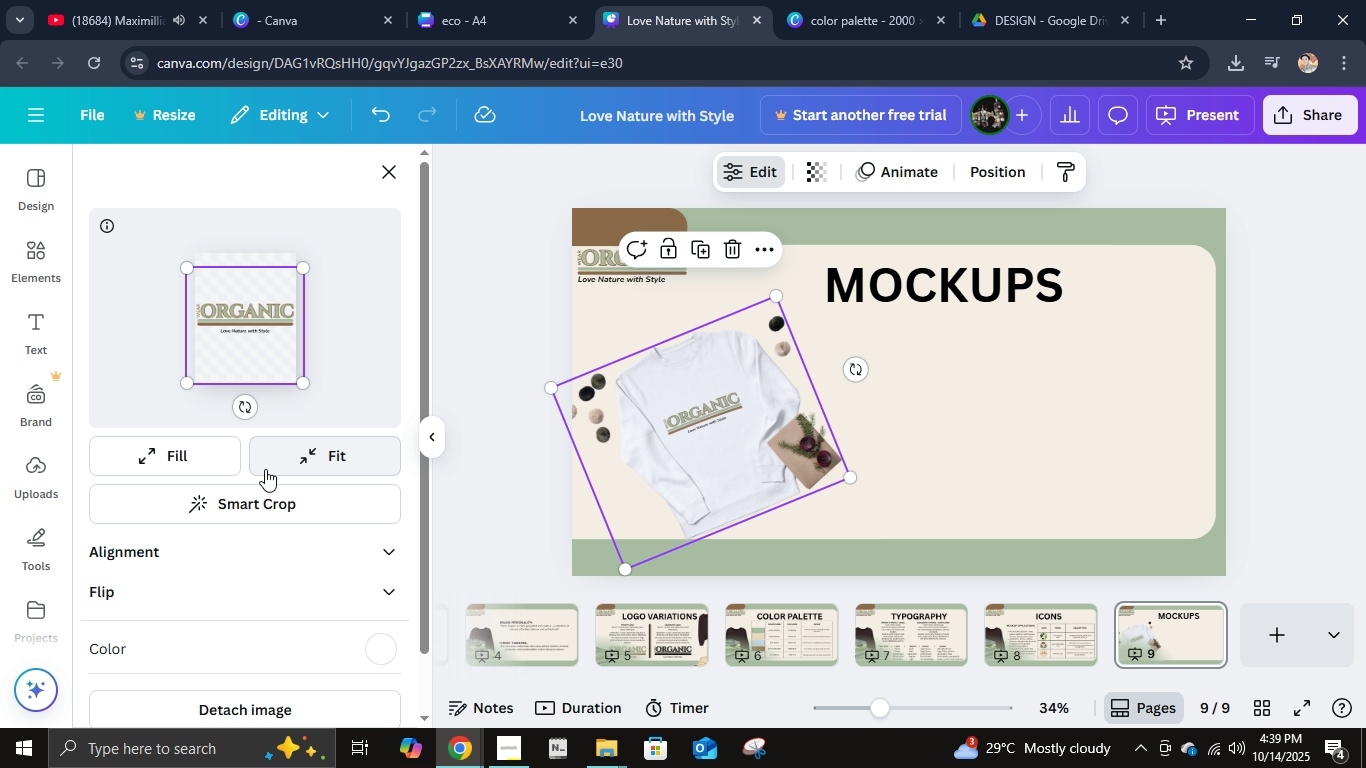 
scroll: coordinate [265, 469], scroll_direction: down, amount: 1.0
 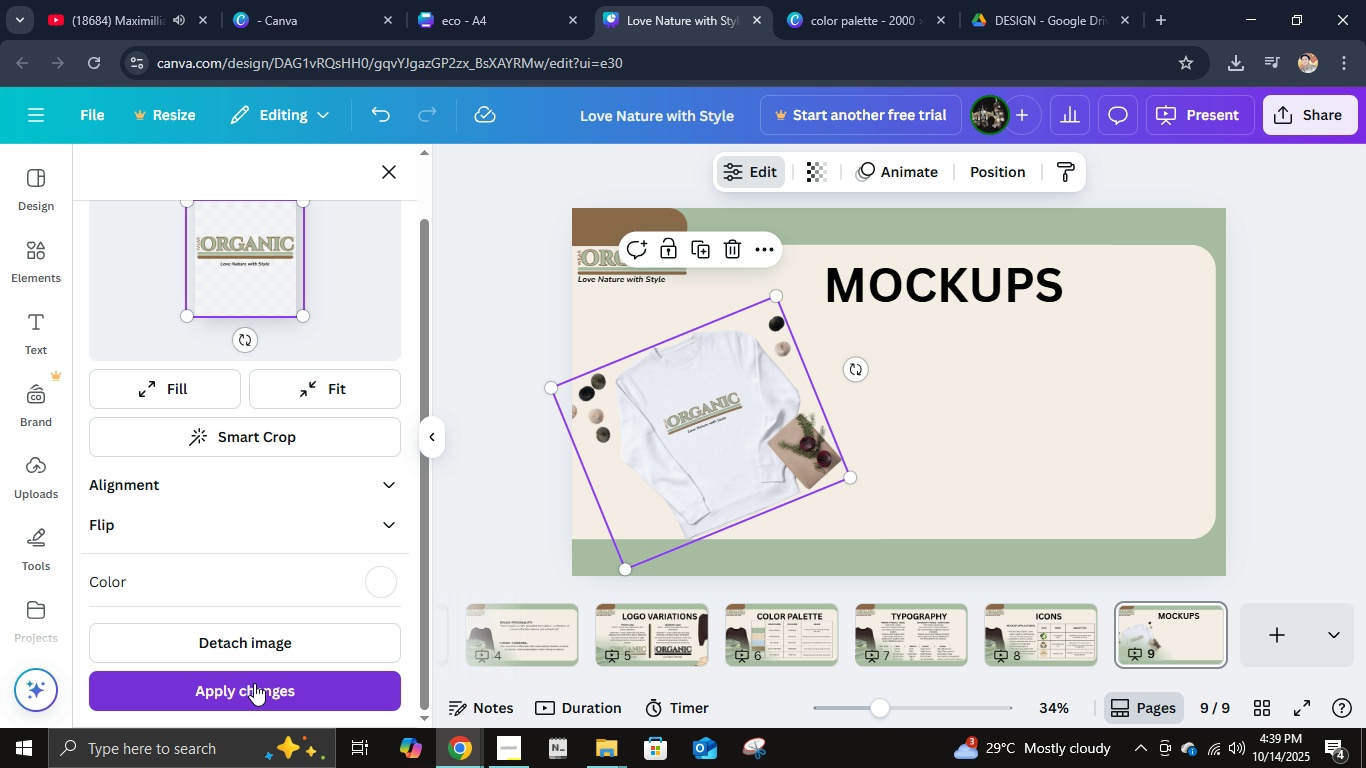 
left_click([254, 683])
 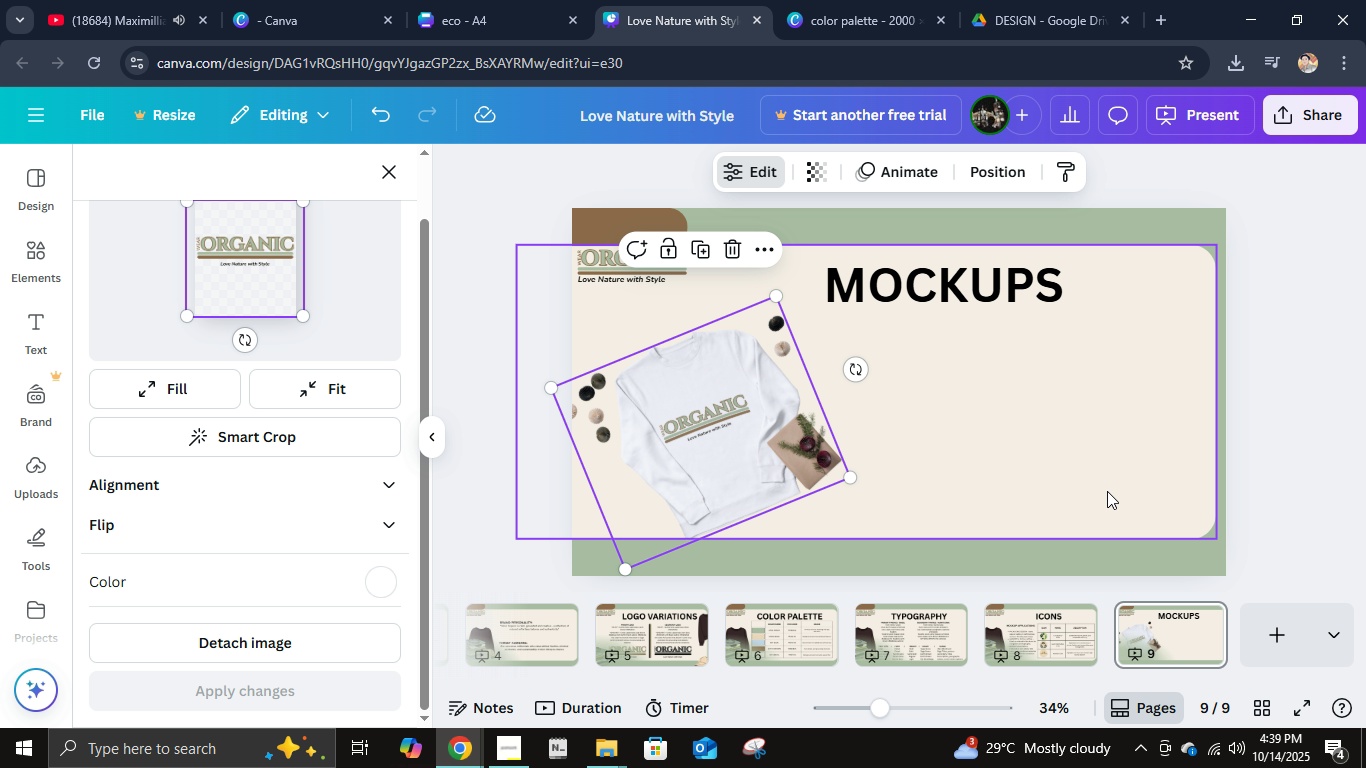 
scroll: coordinate [416, 414], scroll_direction: up, amount: 2.0
 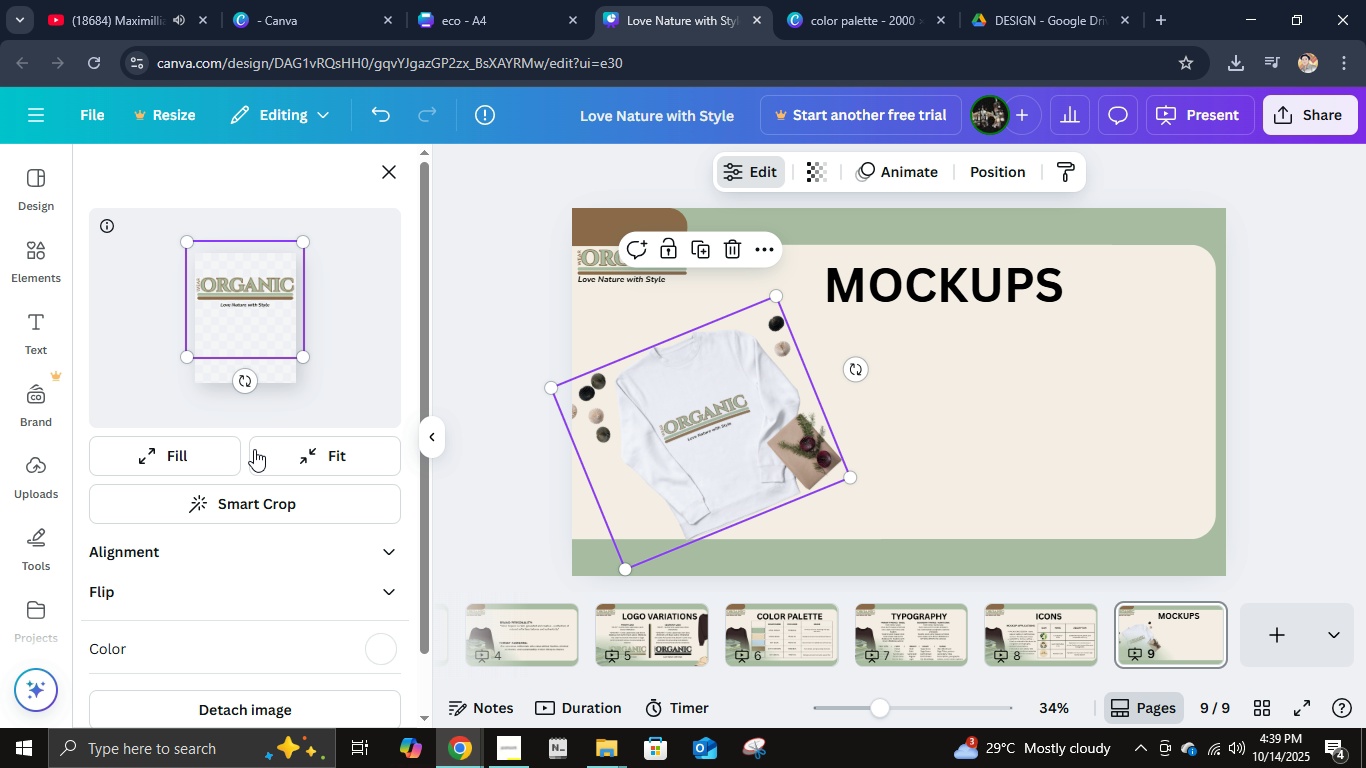 
scroll: coordinate [222, 673], scroll_direction: down, amount: 3.0
 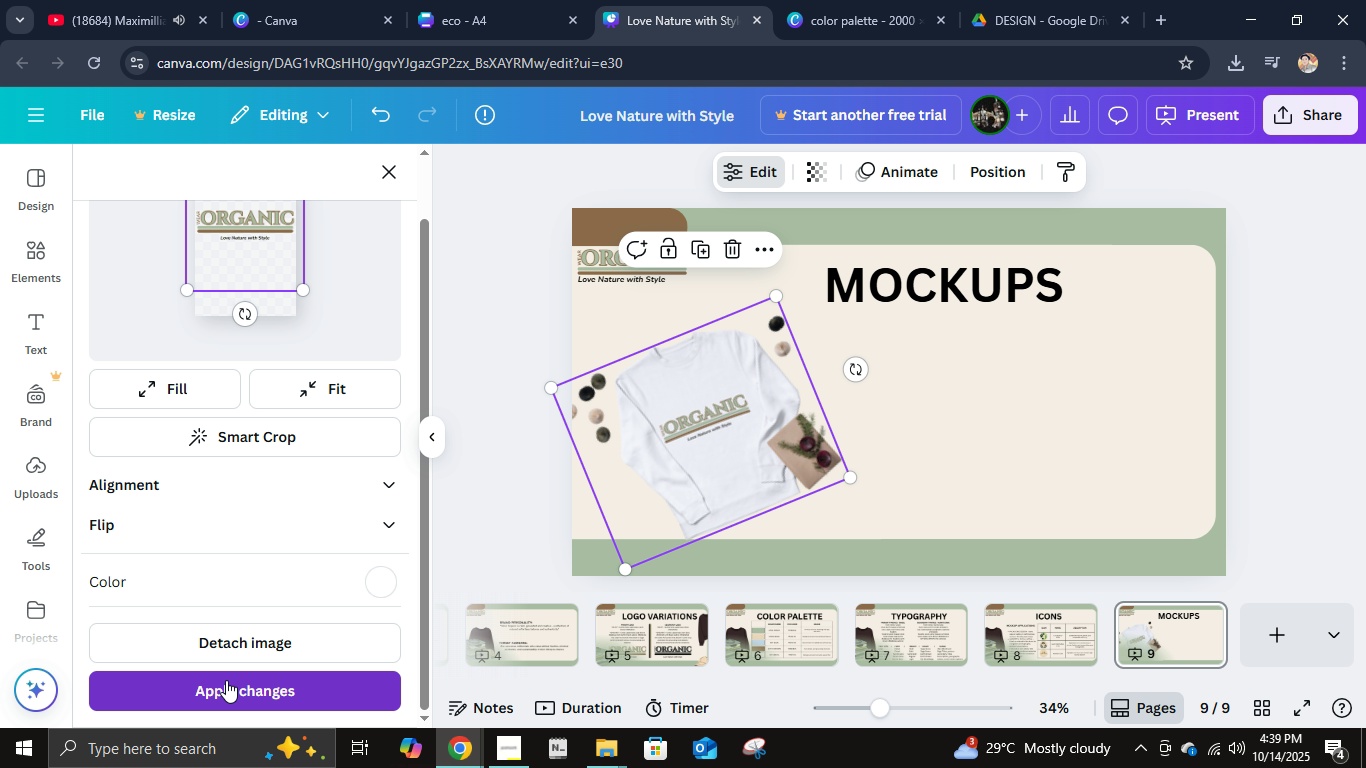 
left_click([226, 680])
 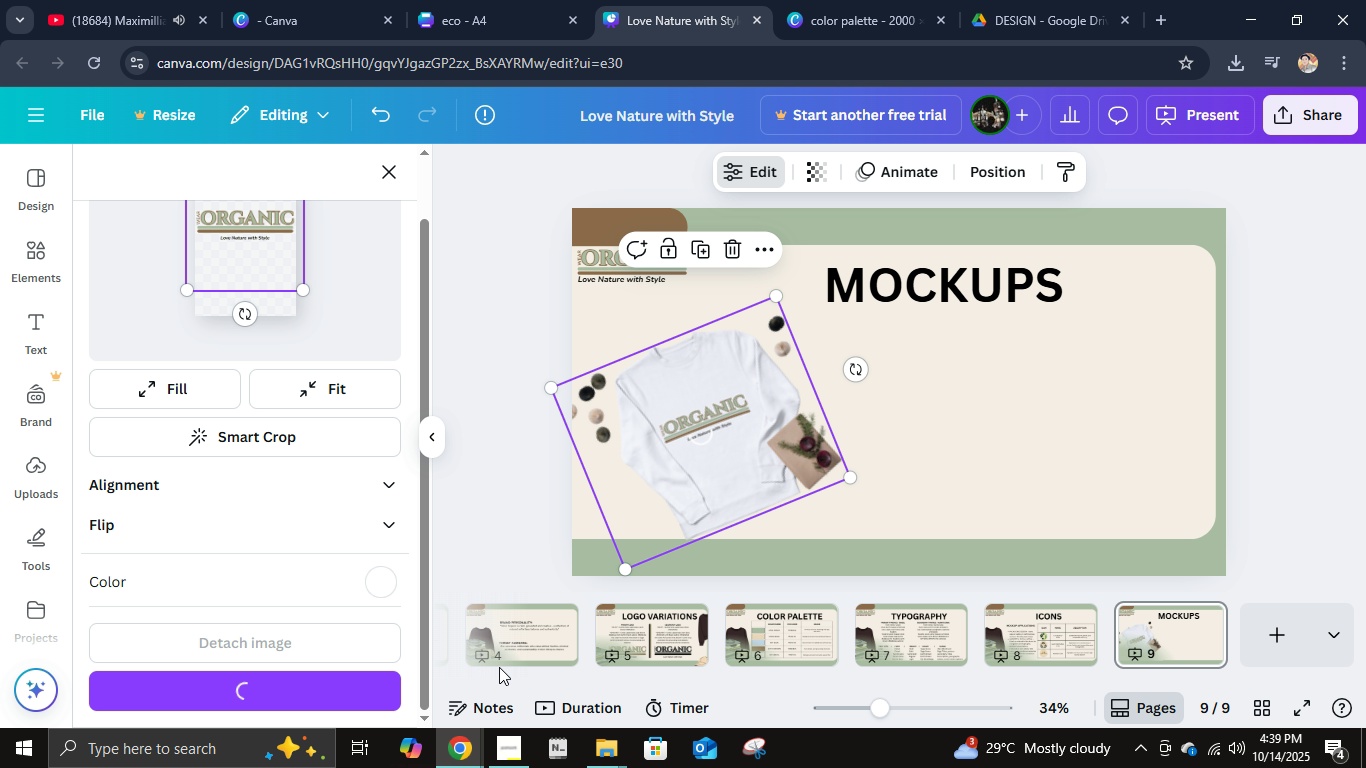 
mouse_move([845, 599])
 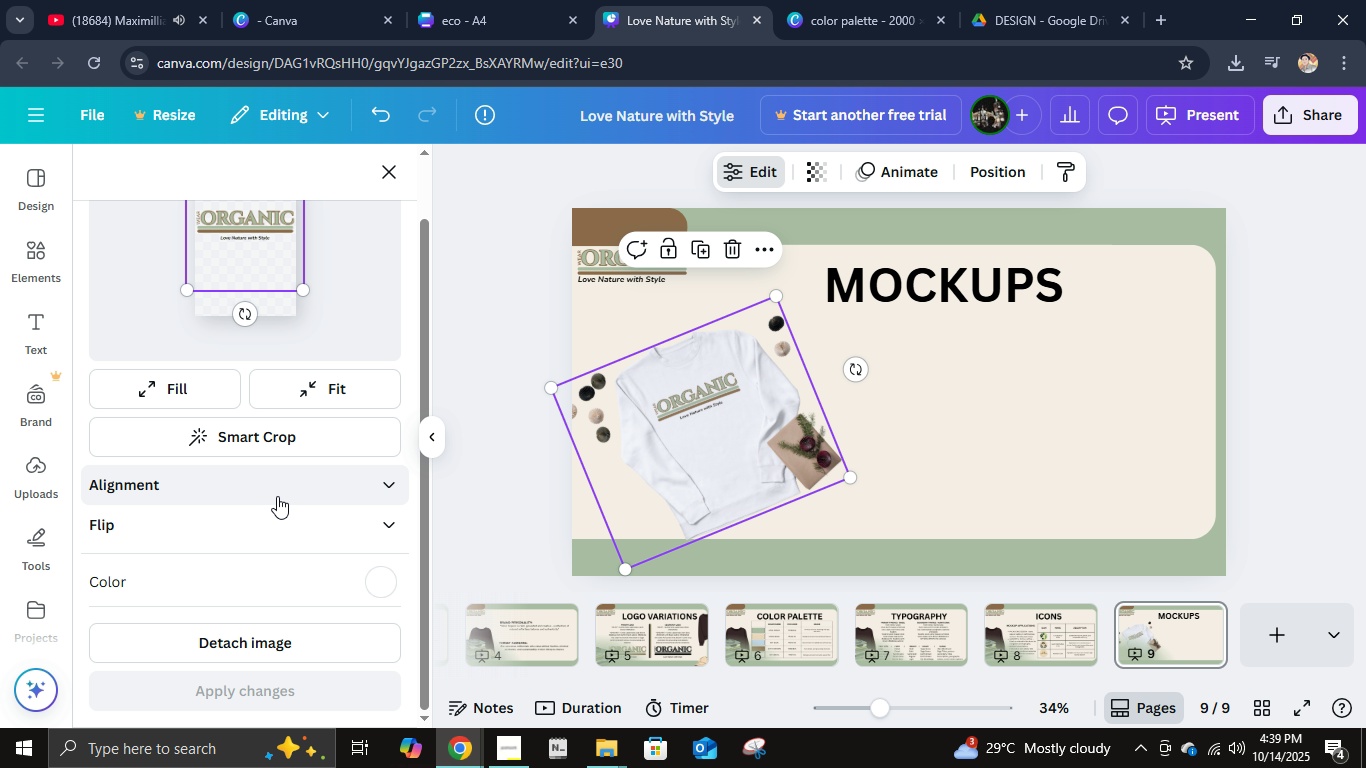 
scroll: coordinate [202, 516], scroll_direction: up, amount: 1.0
 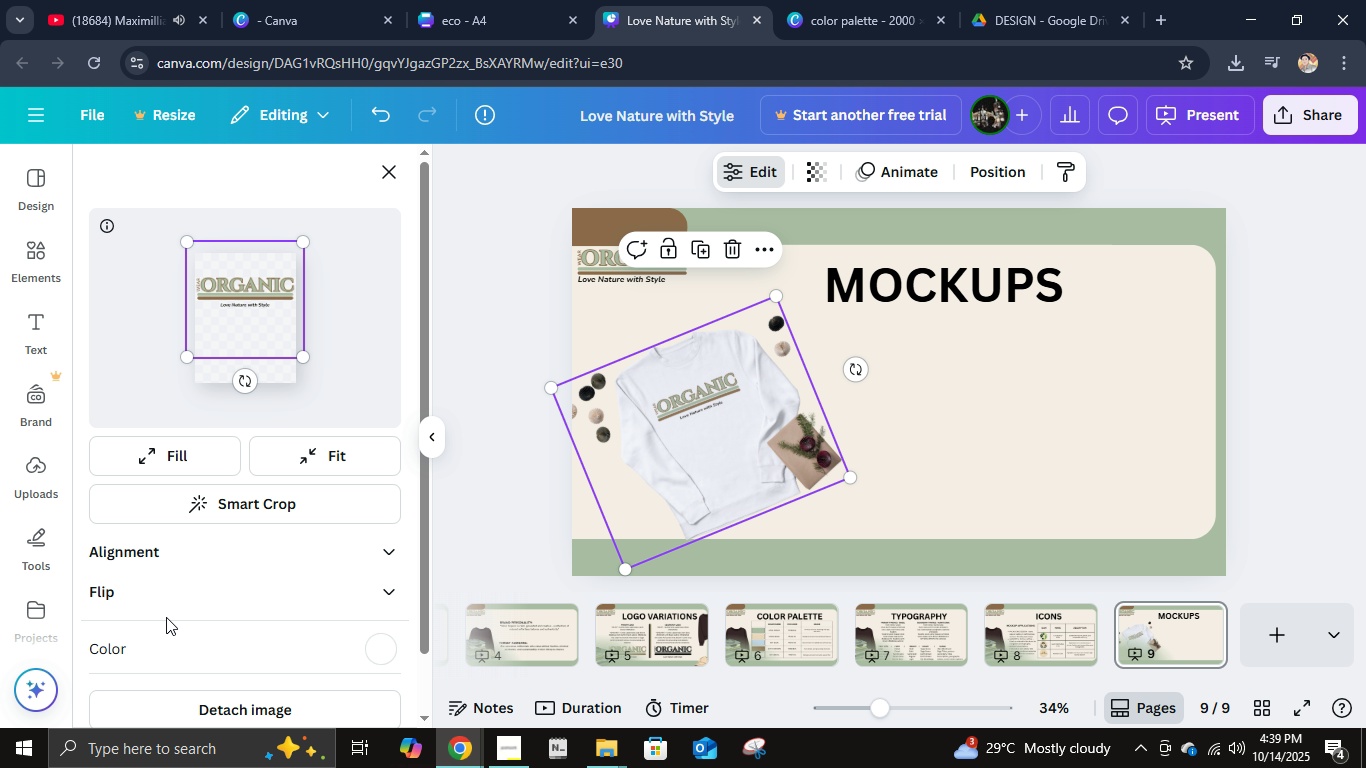 
left_click([175, 598])
 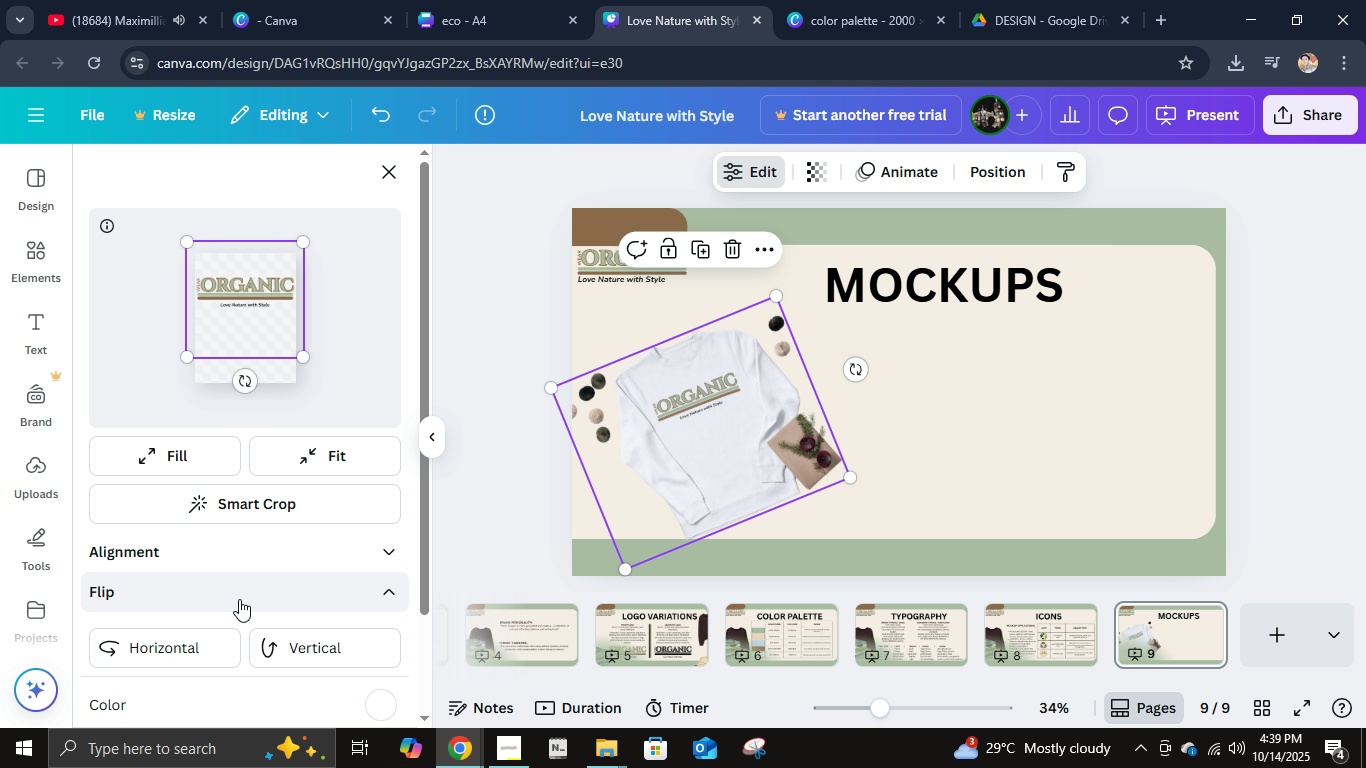 
left_click([239, 599])
 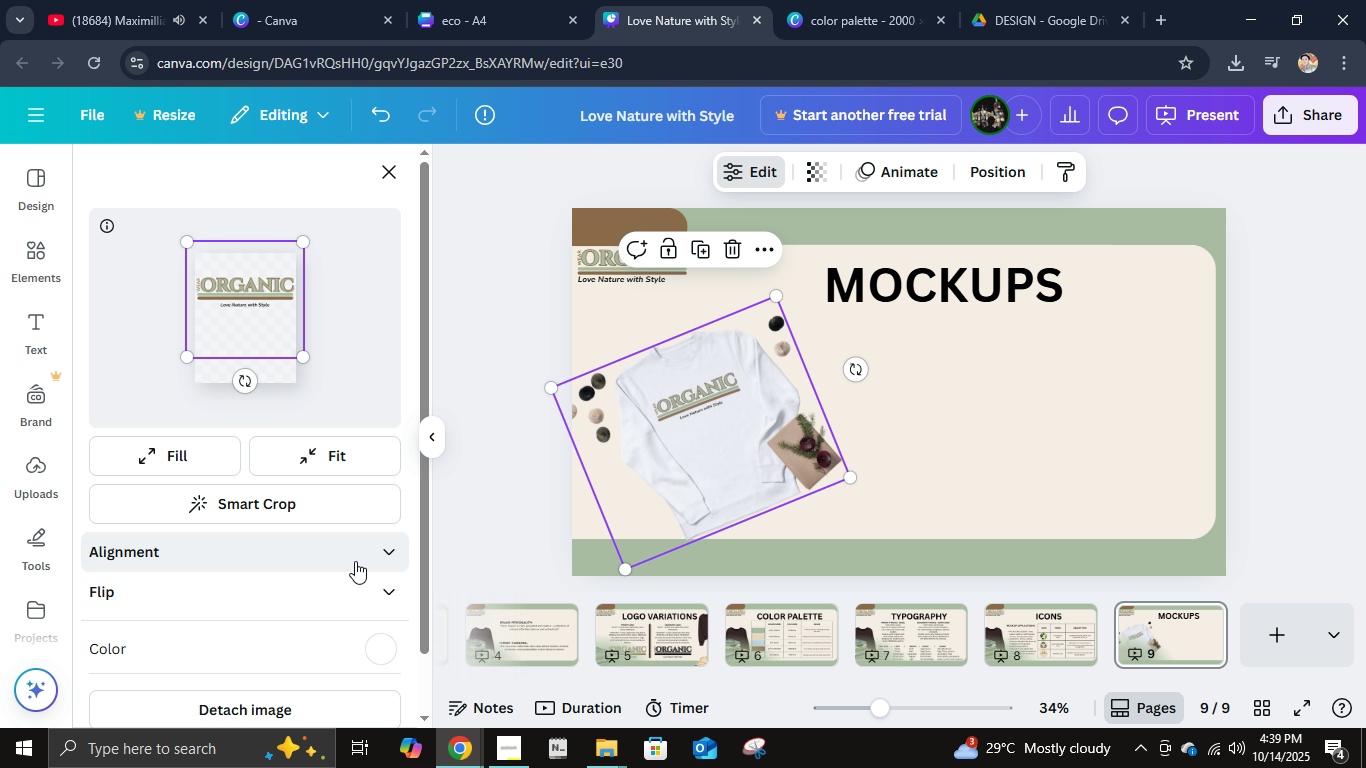 
left_click([355, 561])
 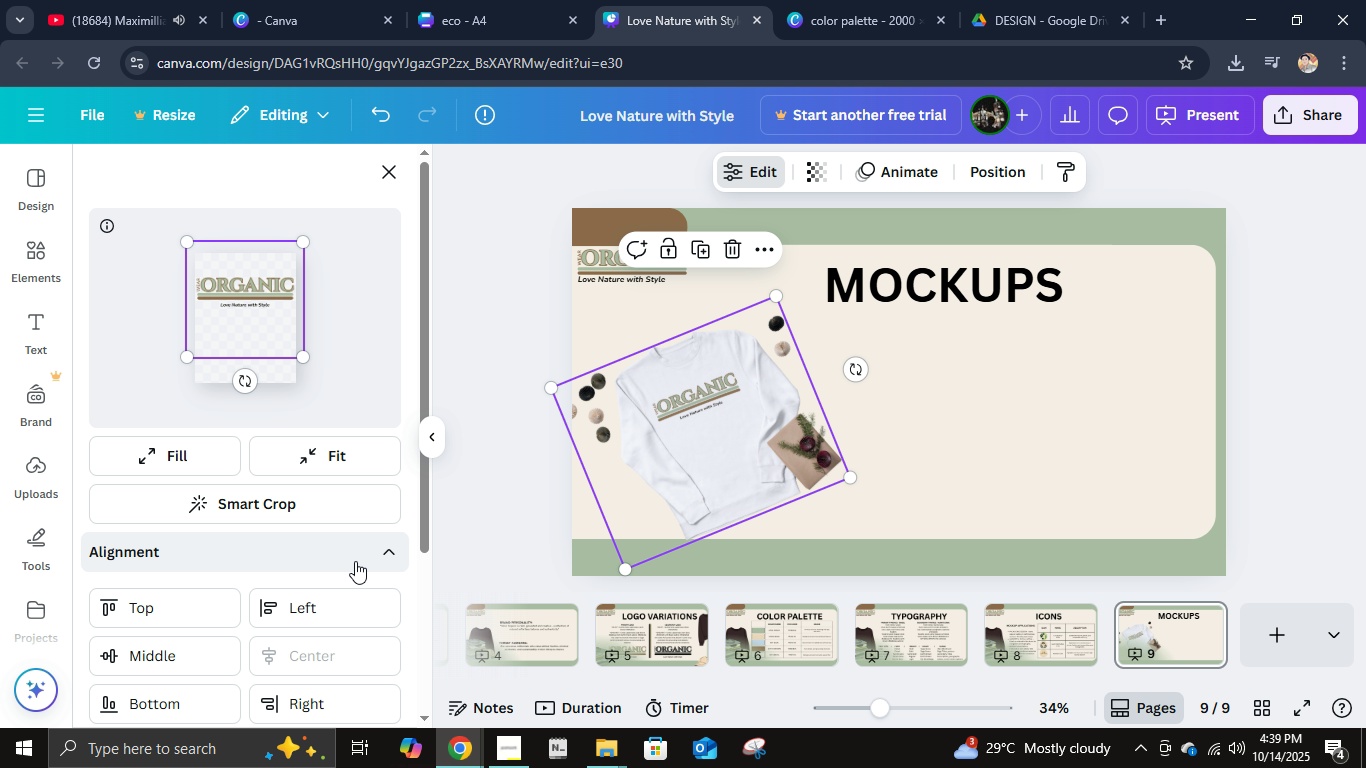 
left_click([355, 561])
 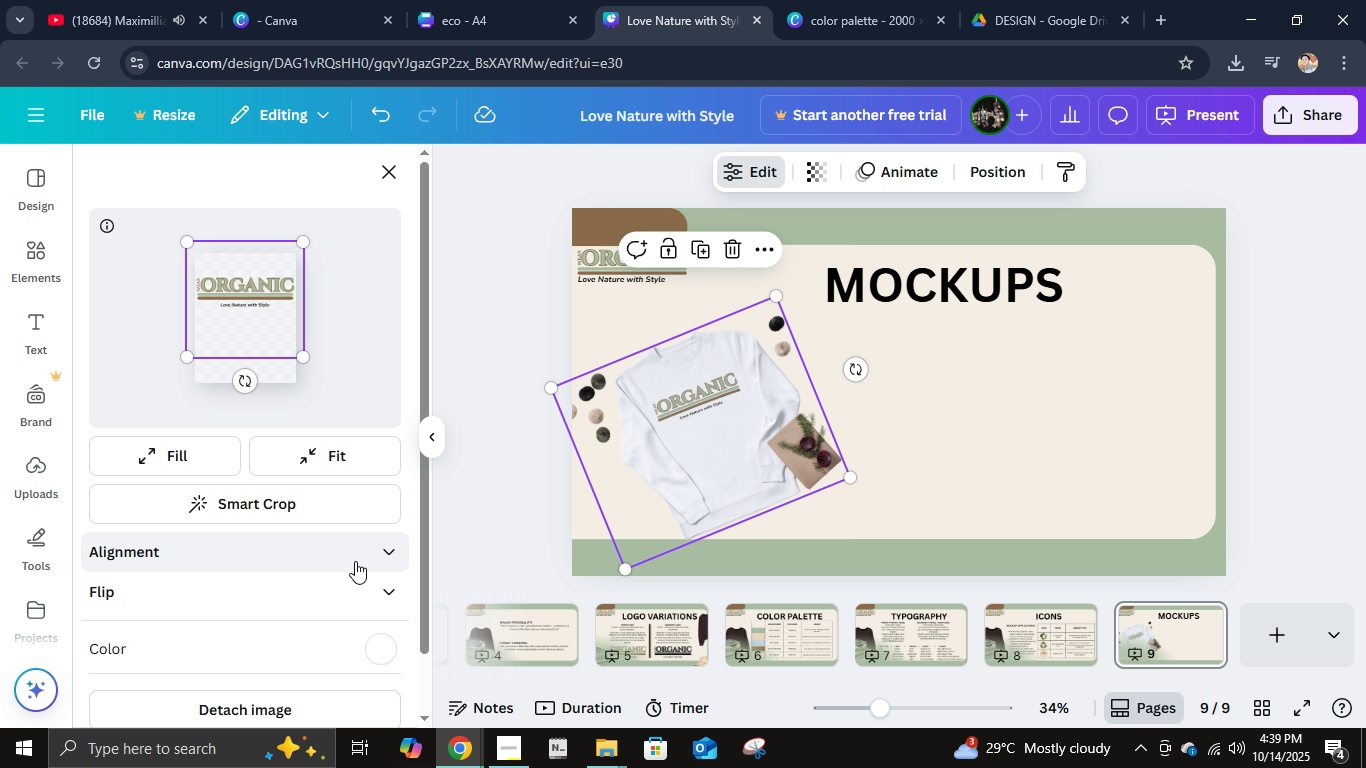 
wait(10.26)
 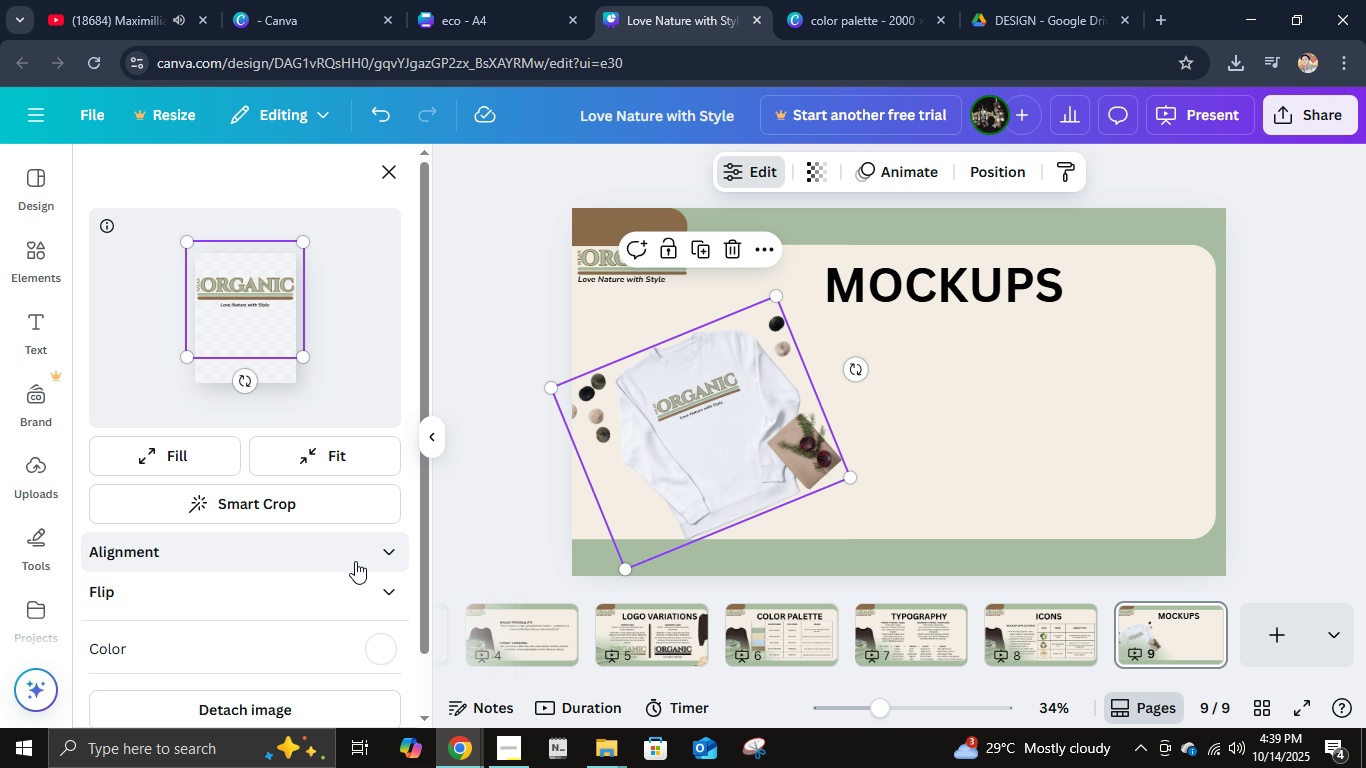 
left_click([44, 258])
 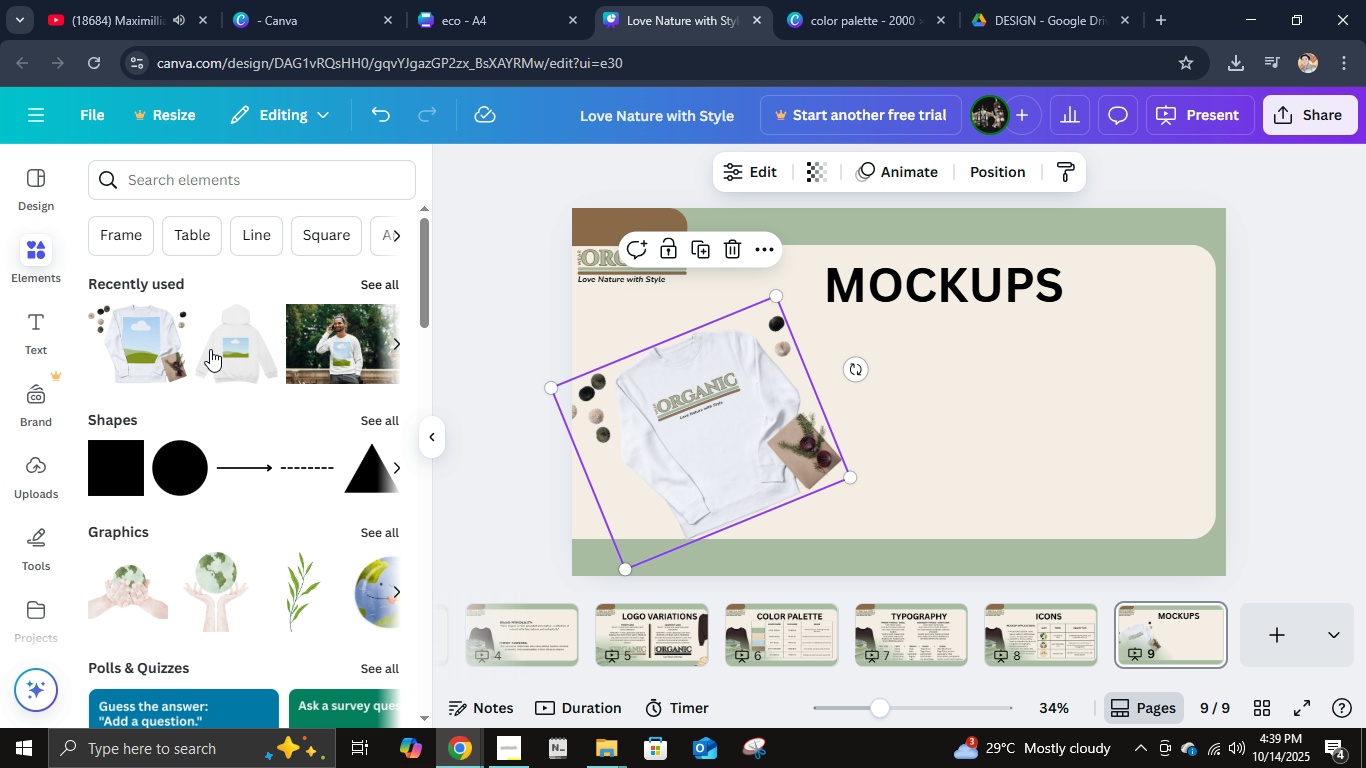 
right_click([121, 353])
 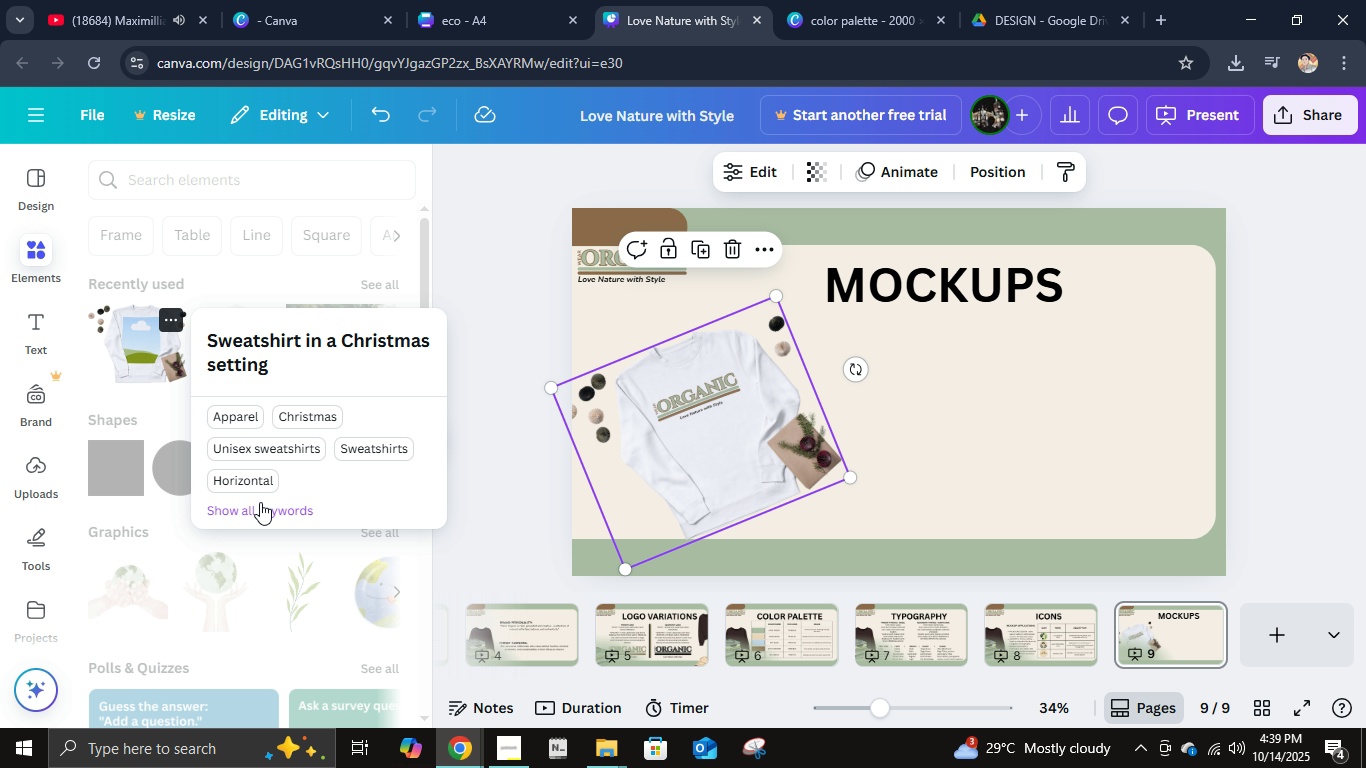 
left_click([264, 510])
 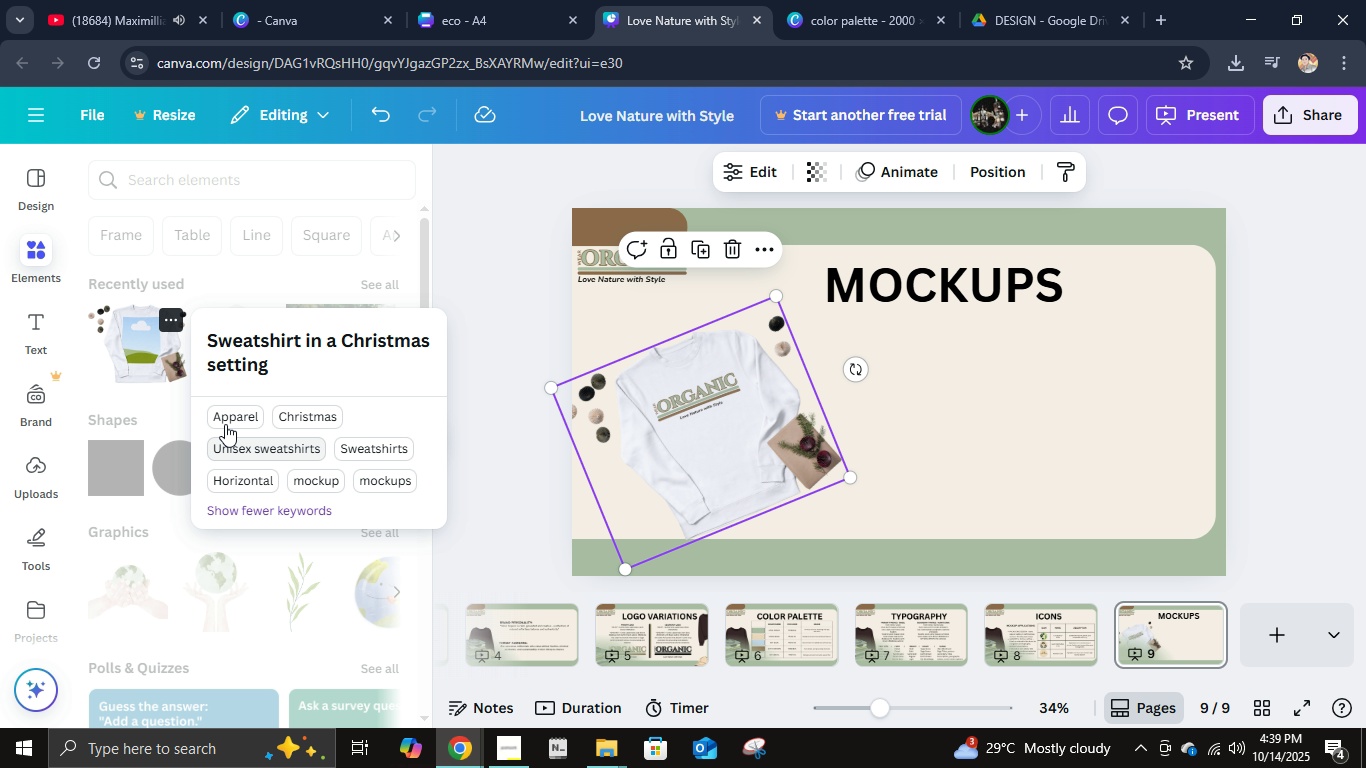 
left_click([228, 418])
 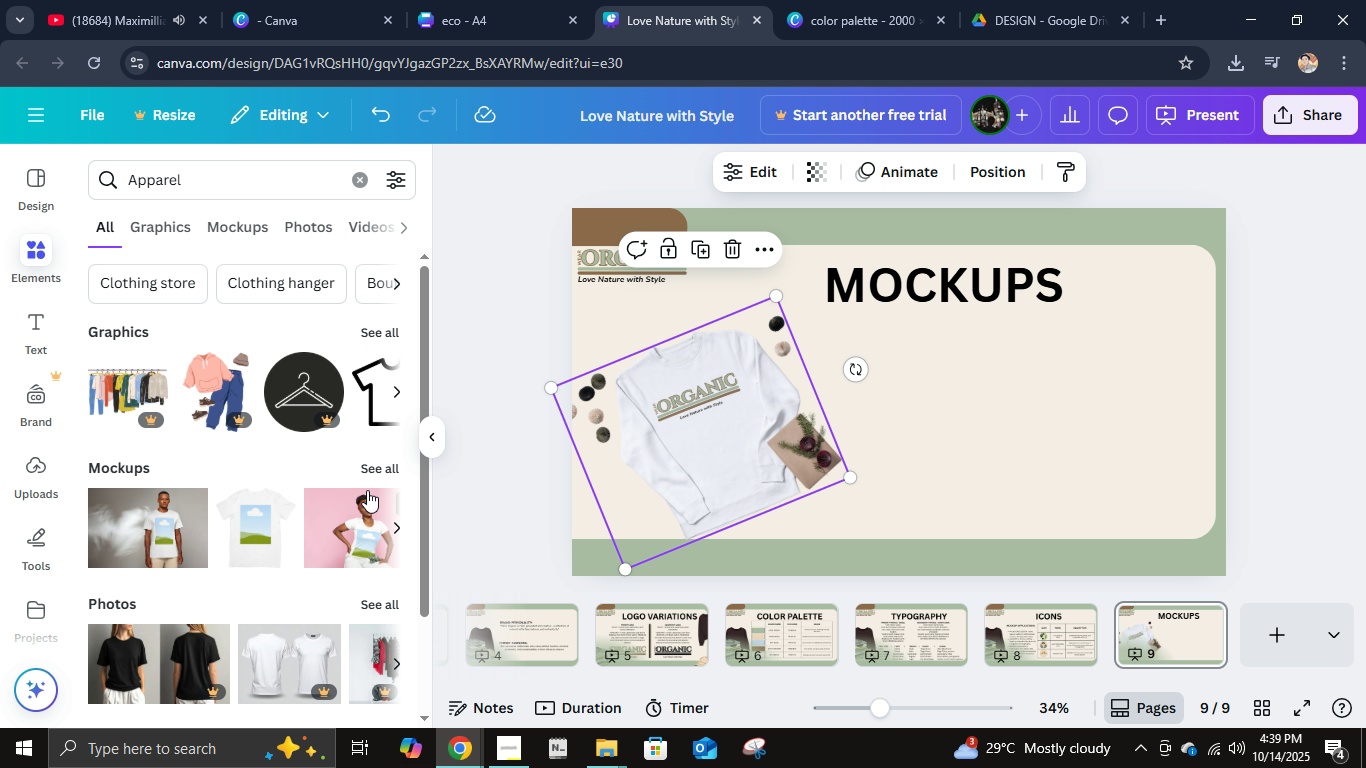 
left_click([373, 474])
 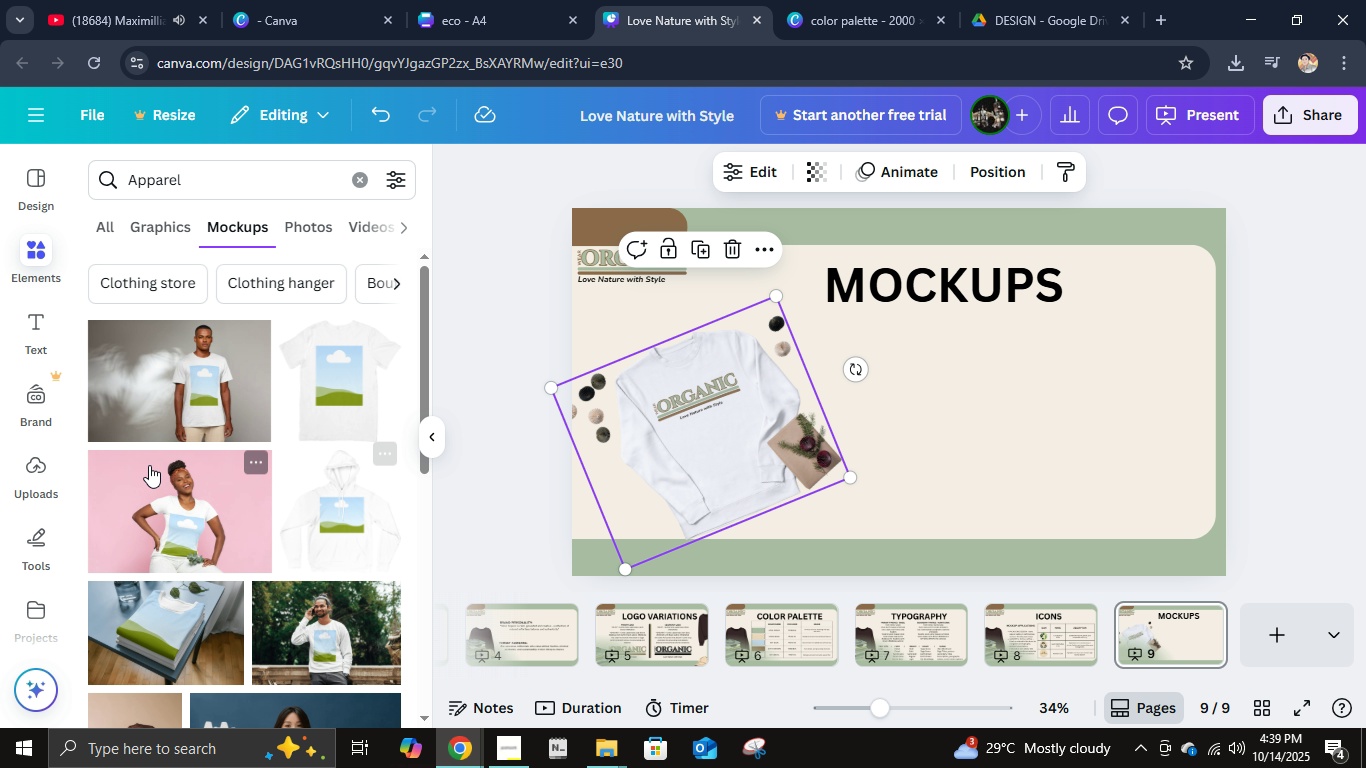 
scroll: coordinate [171, 459], scroll_direction: down, amount: 2.0
 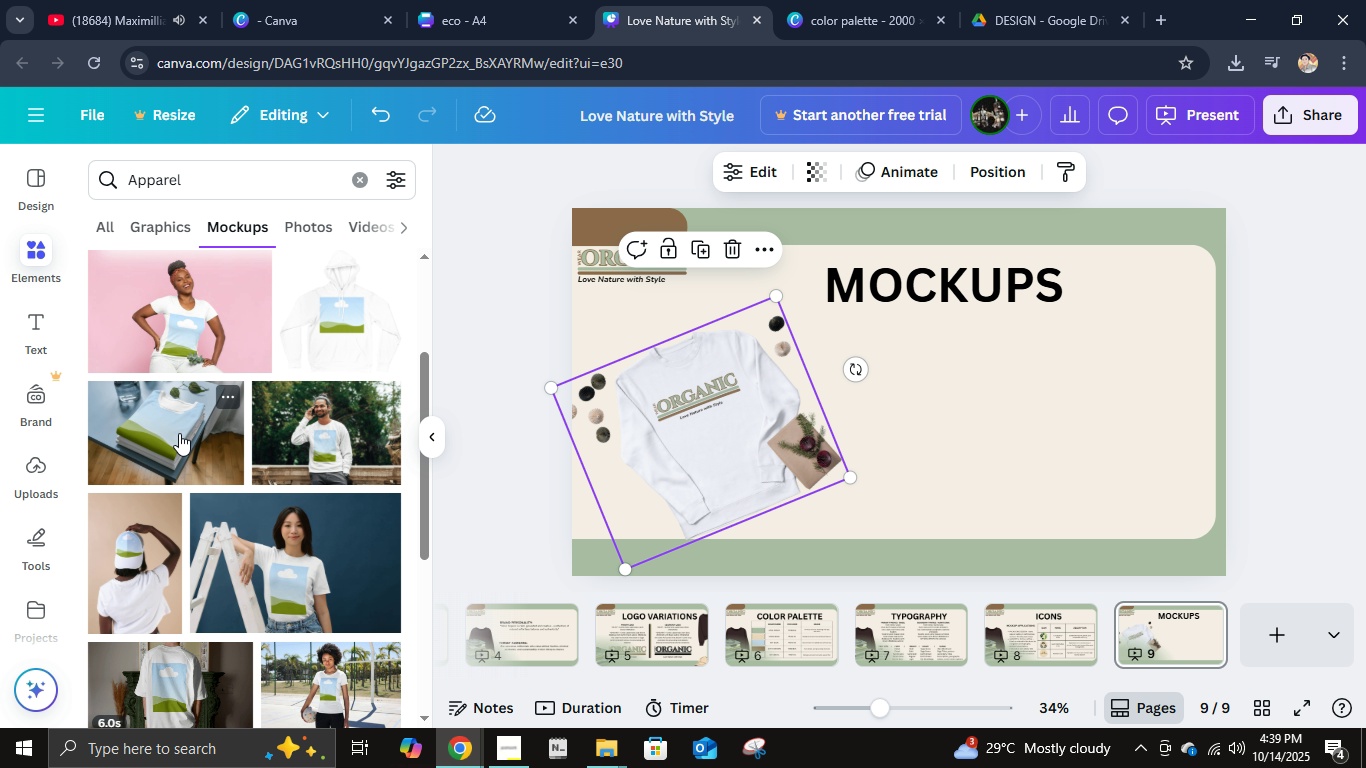 
left_click([179, 432])
 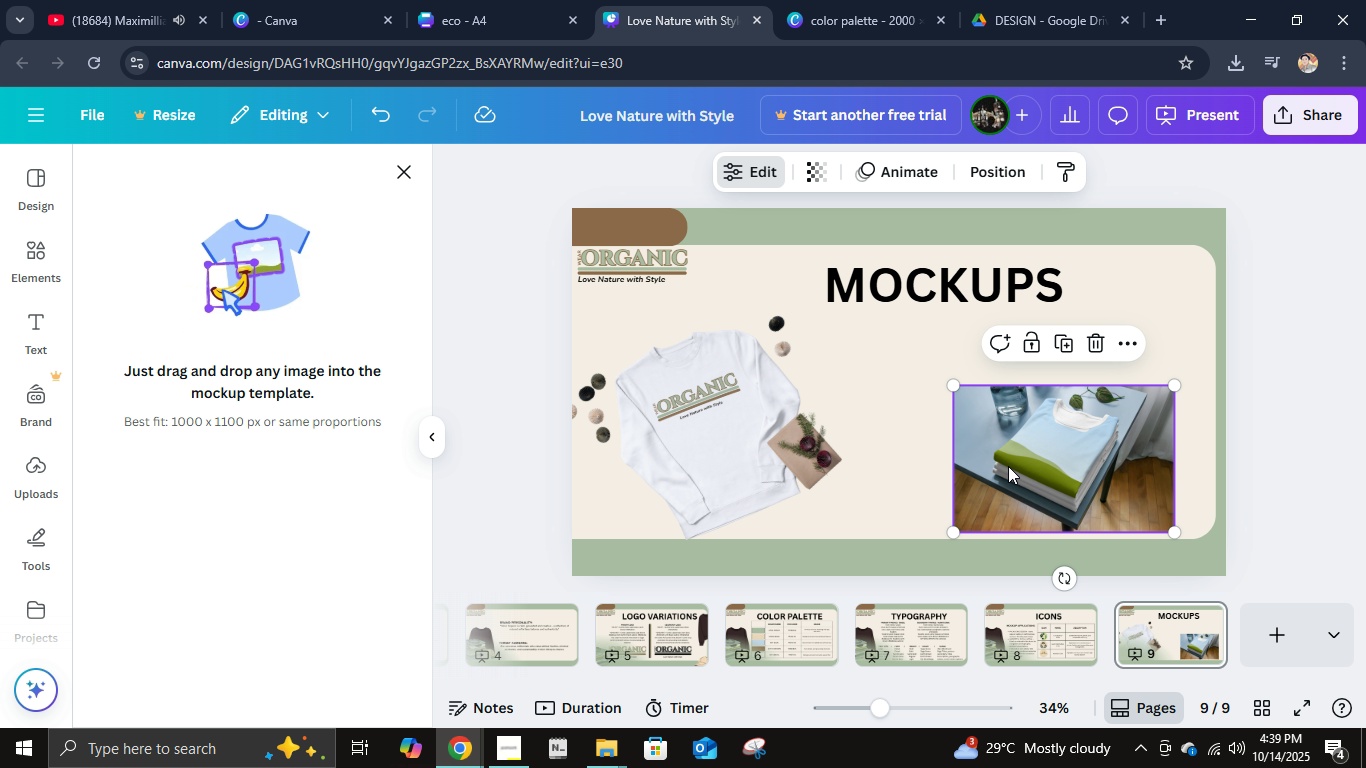 
left_click([408, 180])
 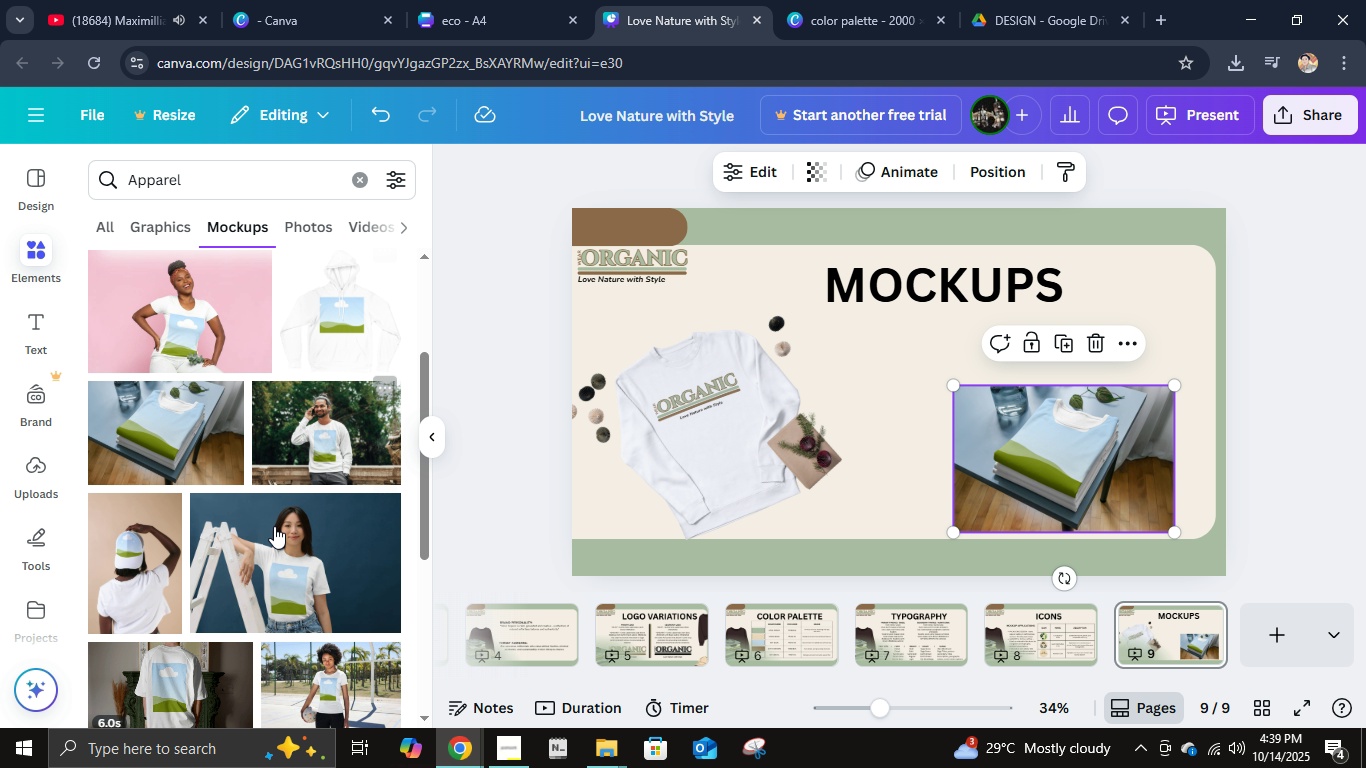 
scroll: coordinate [274, 557], scroll_direction: down, amount: 3.0
 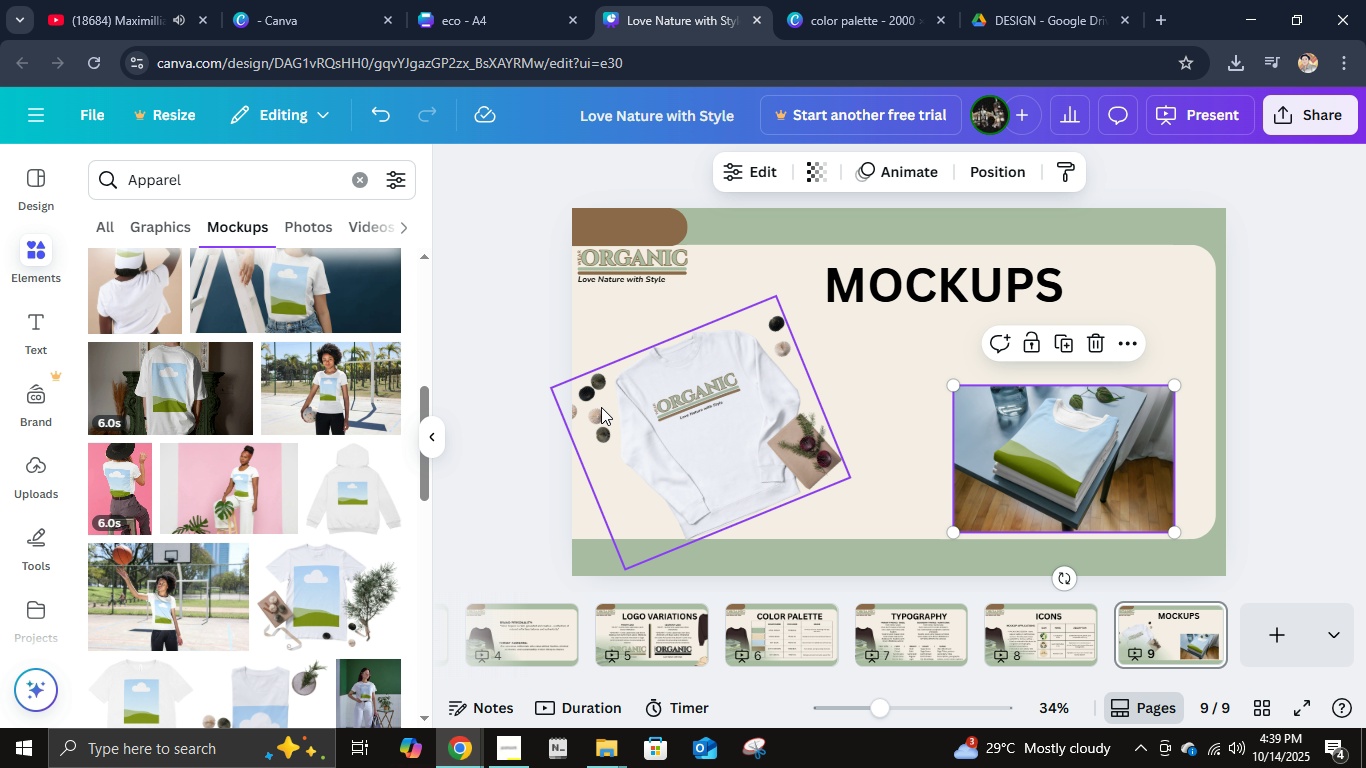 
scroll: coordinate [250, 362], scroll_direction: up, amount: 1.0
 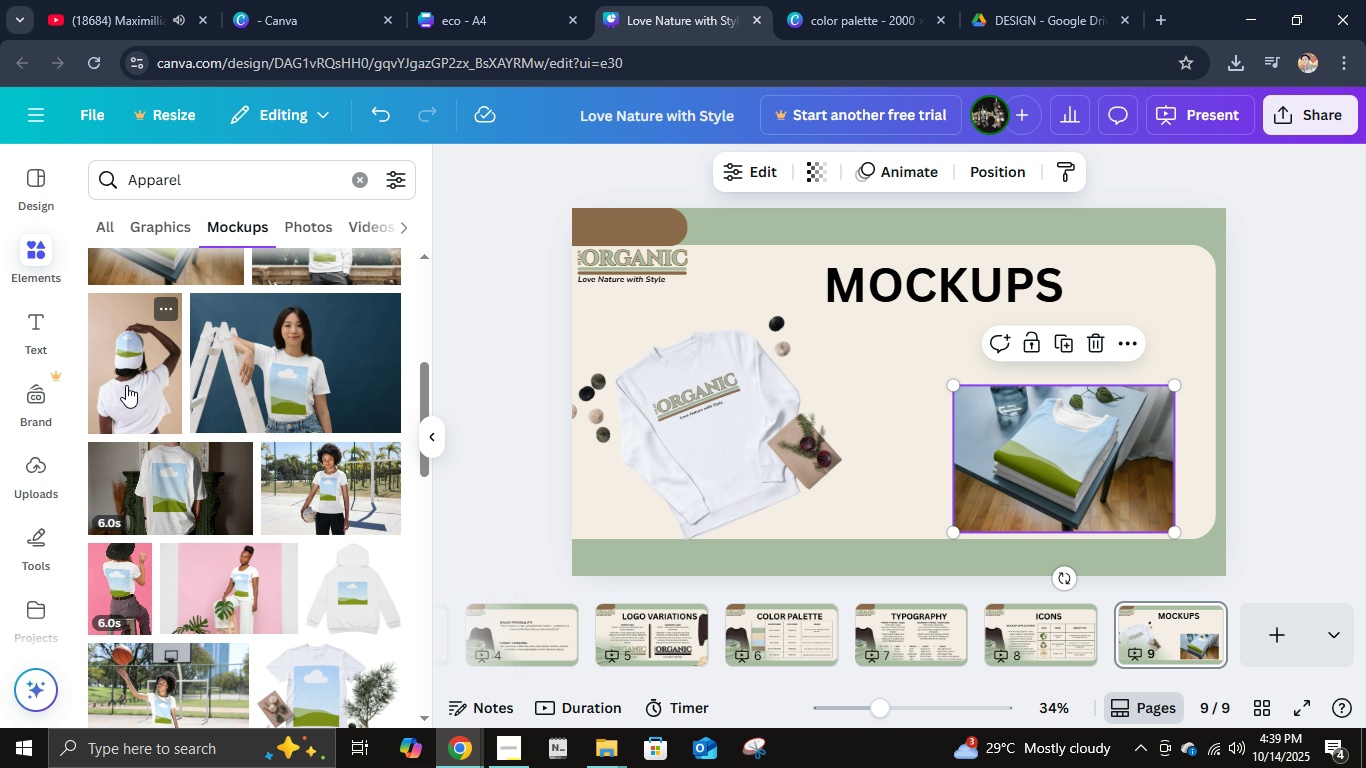 
left_click([126, 385])
 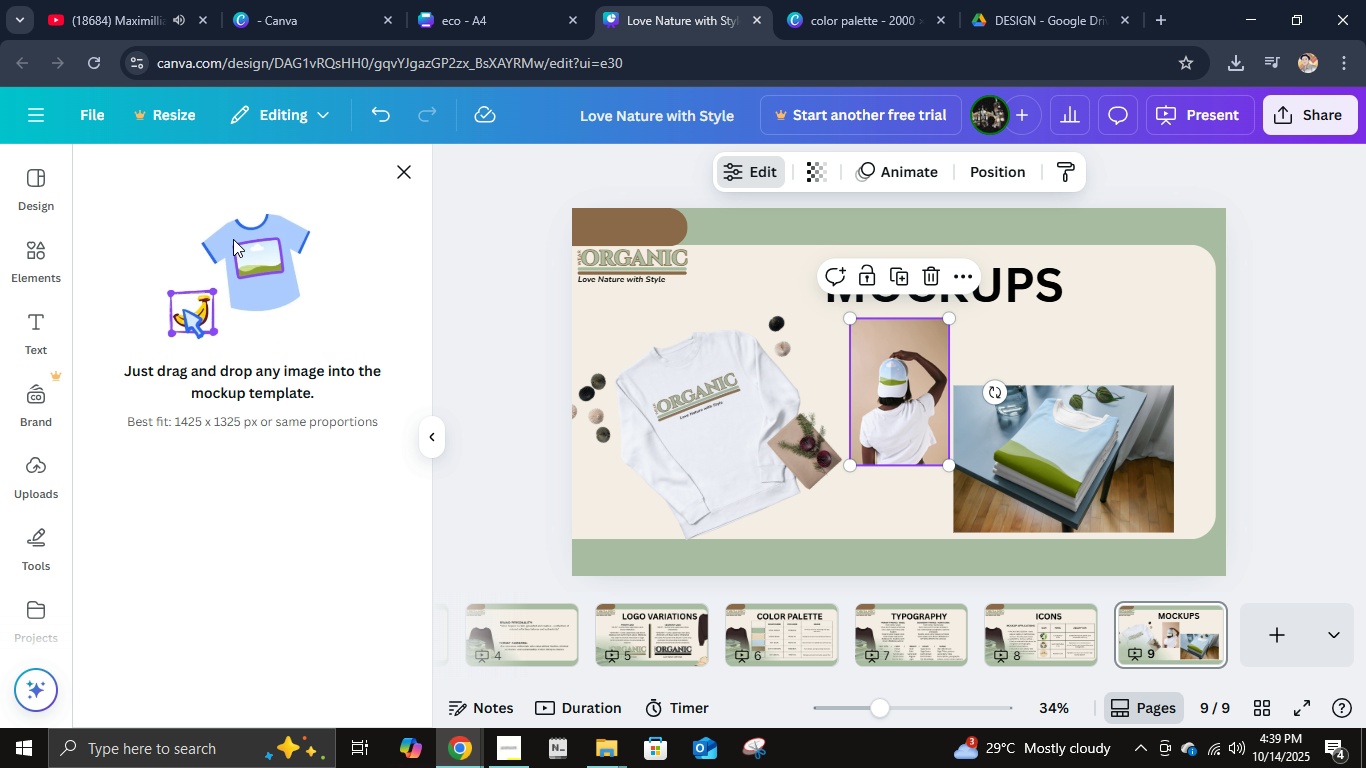 
left_click([415, 168])
 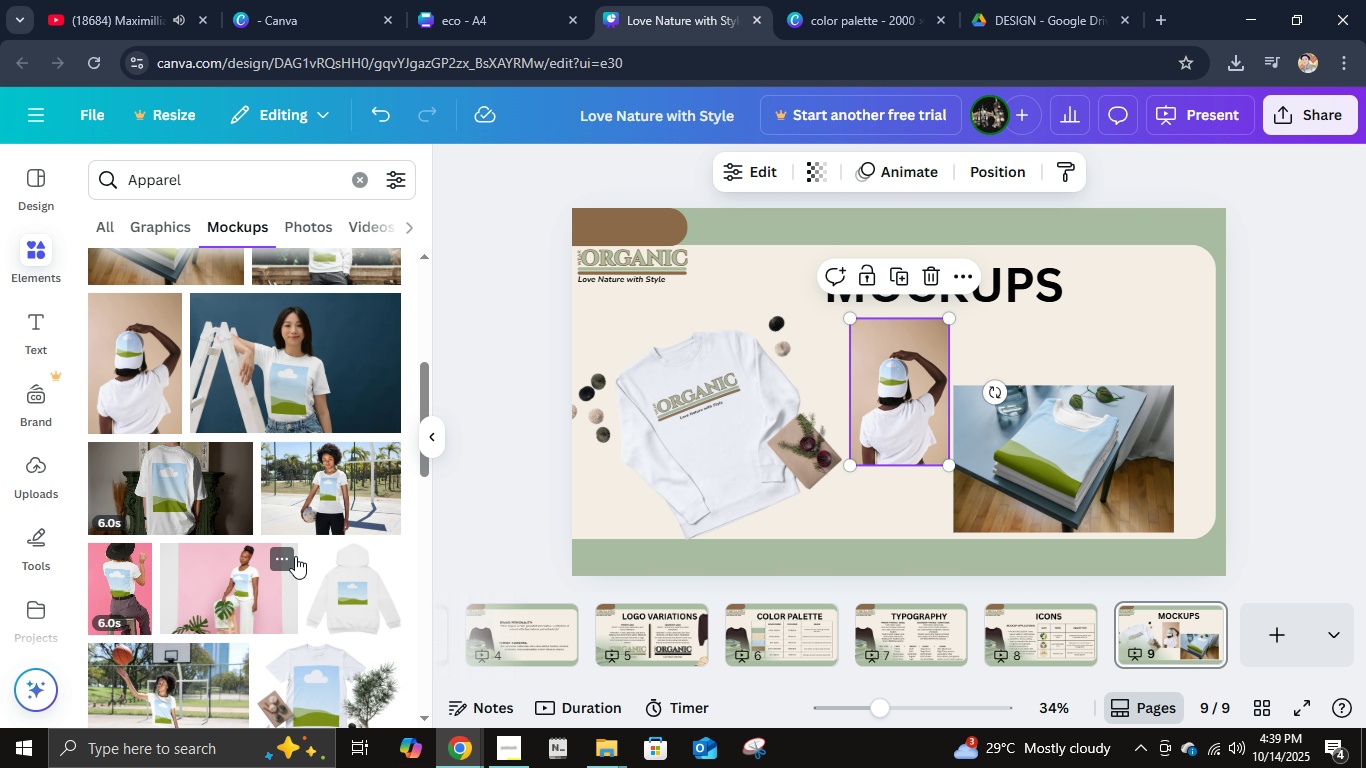 
scroll: coordinate [309, 556], scroll_direction: down, amount: 5.0
 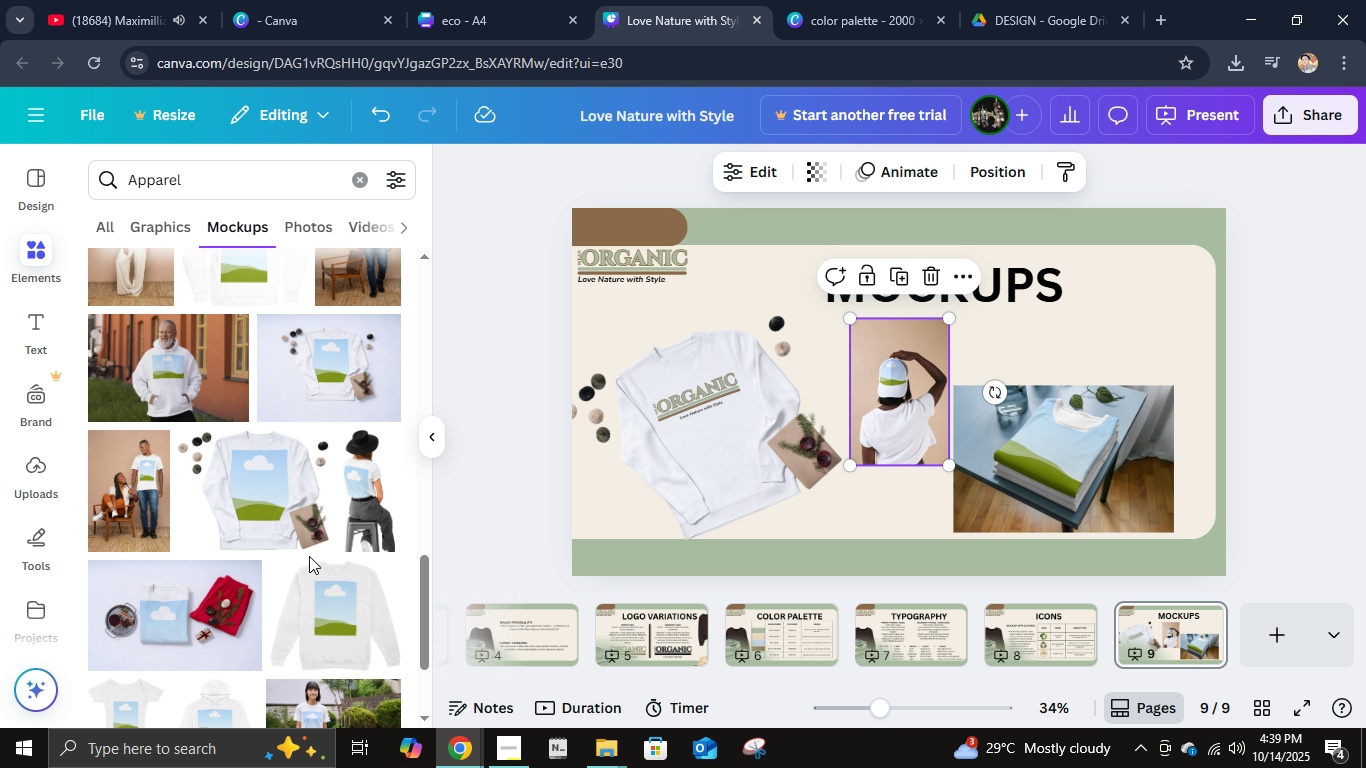 
scroll: coordinate [309, 556], scroll_direction: up, amount: 1.0
 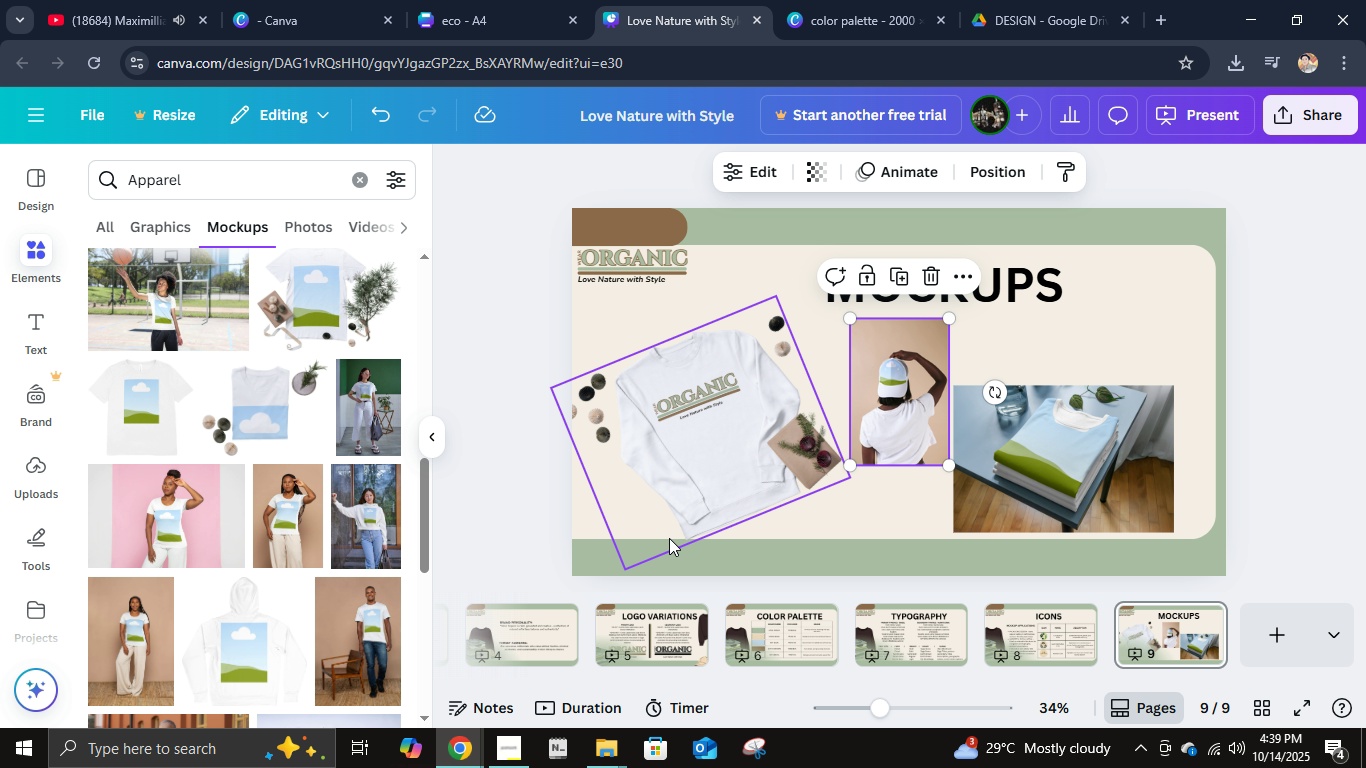 
mouse_move([669, 479])
 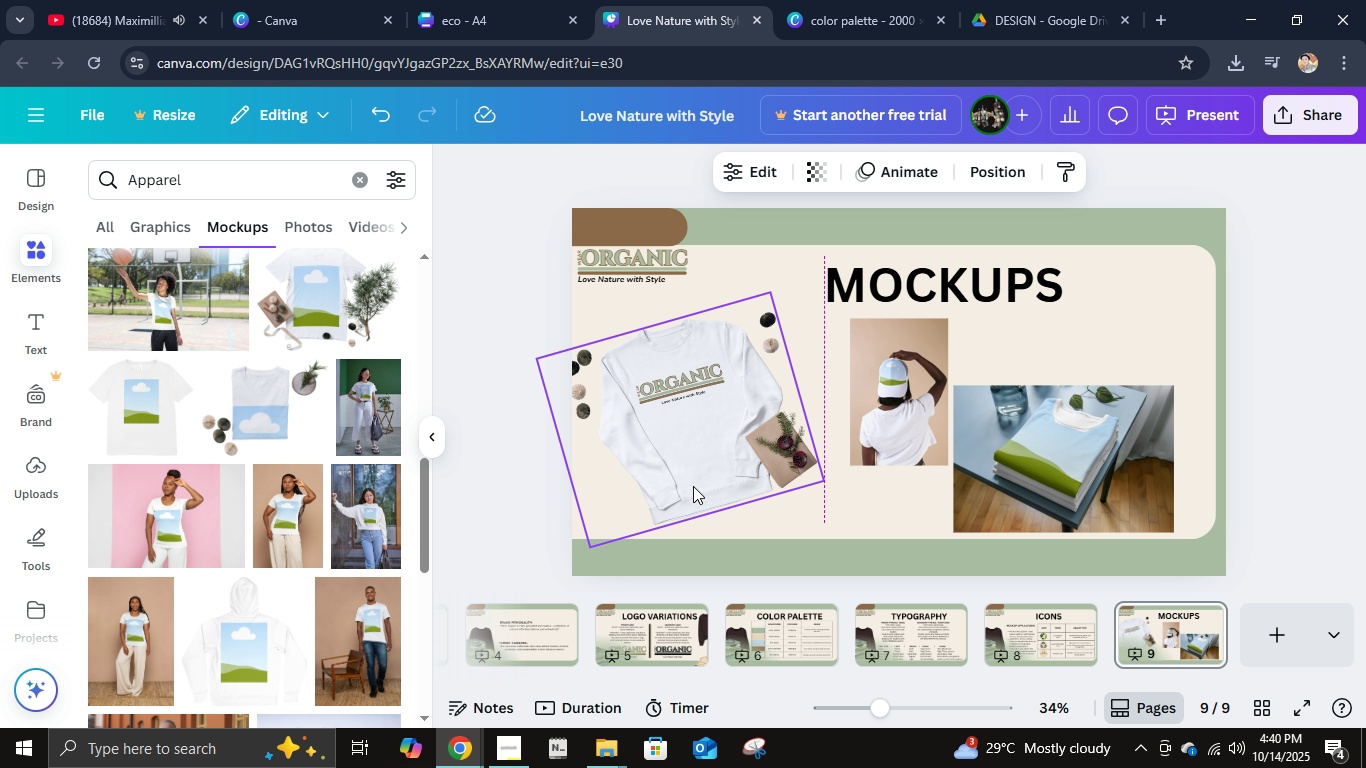 
scroll: coordinate [213, 543], scroll_direction: down, amount: 16.0
 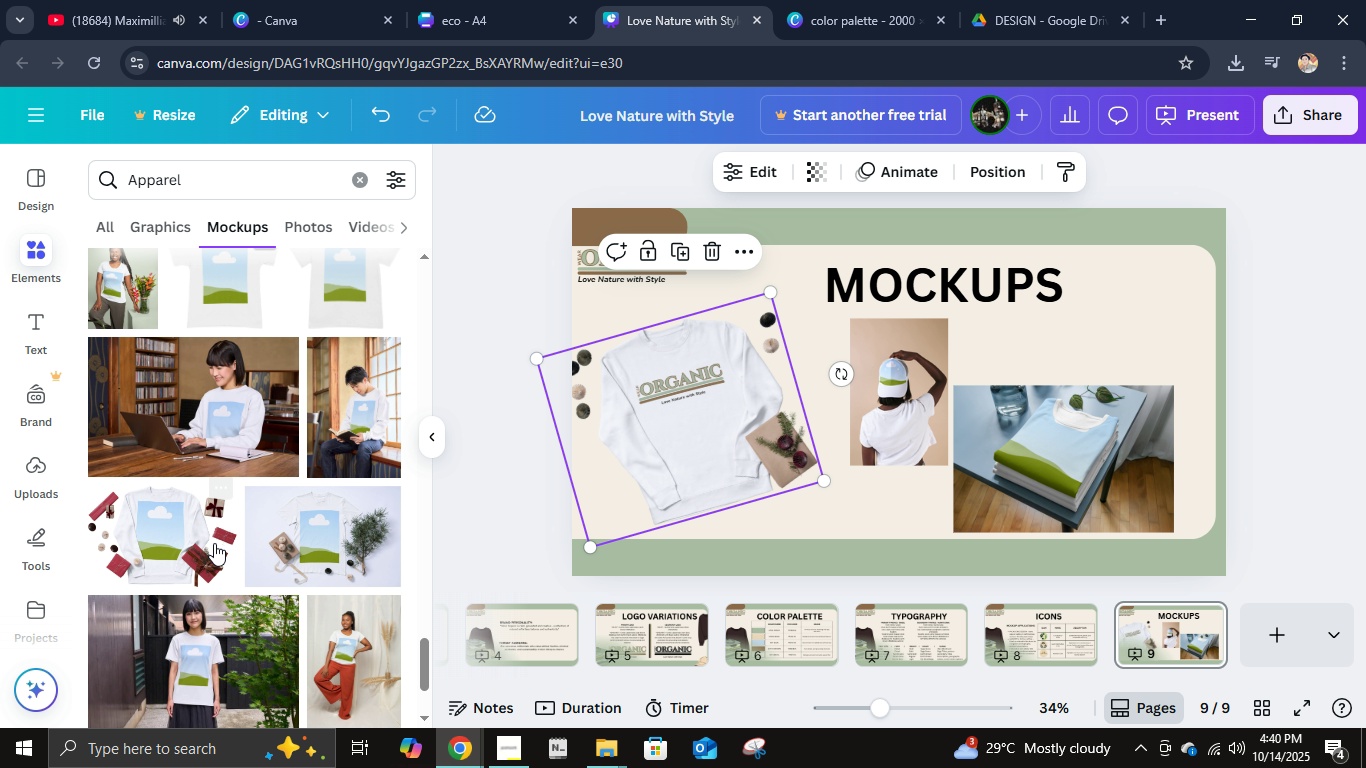 
scroll: coordinate [295, 549], scroll_direction: down, amount: 7.0
 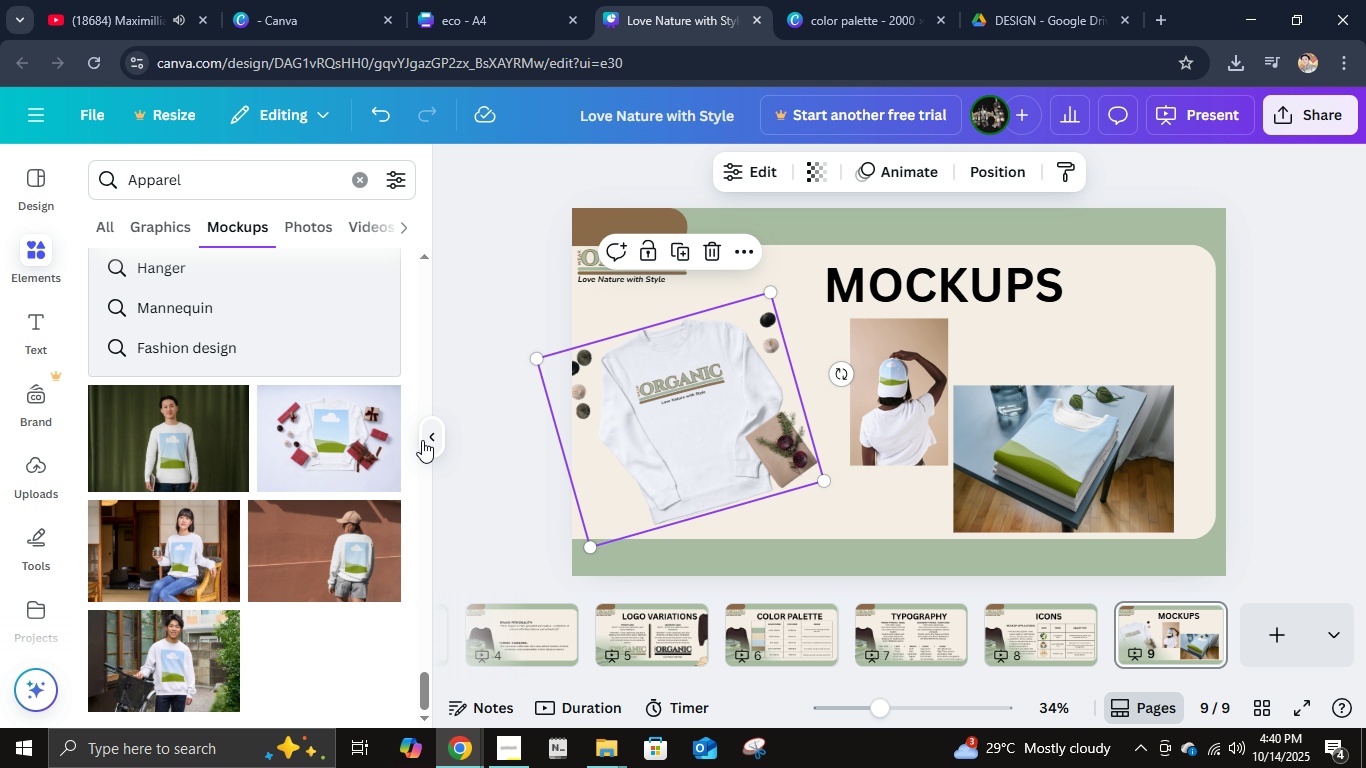 
left_click([429, 439])
 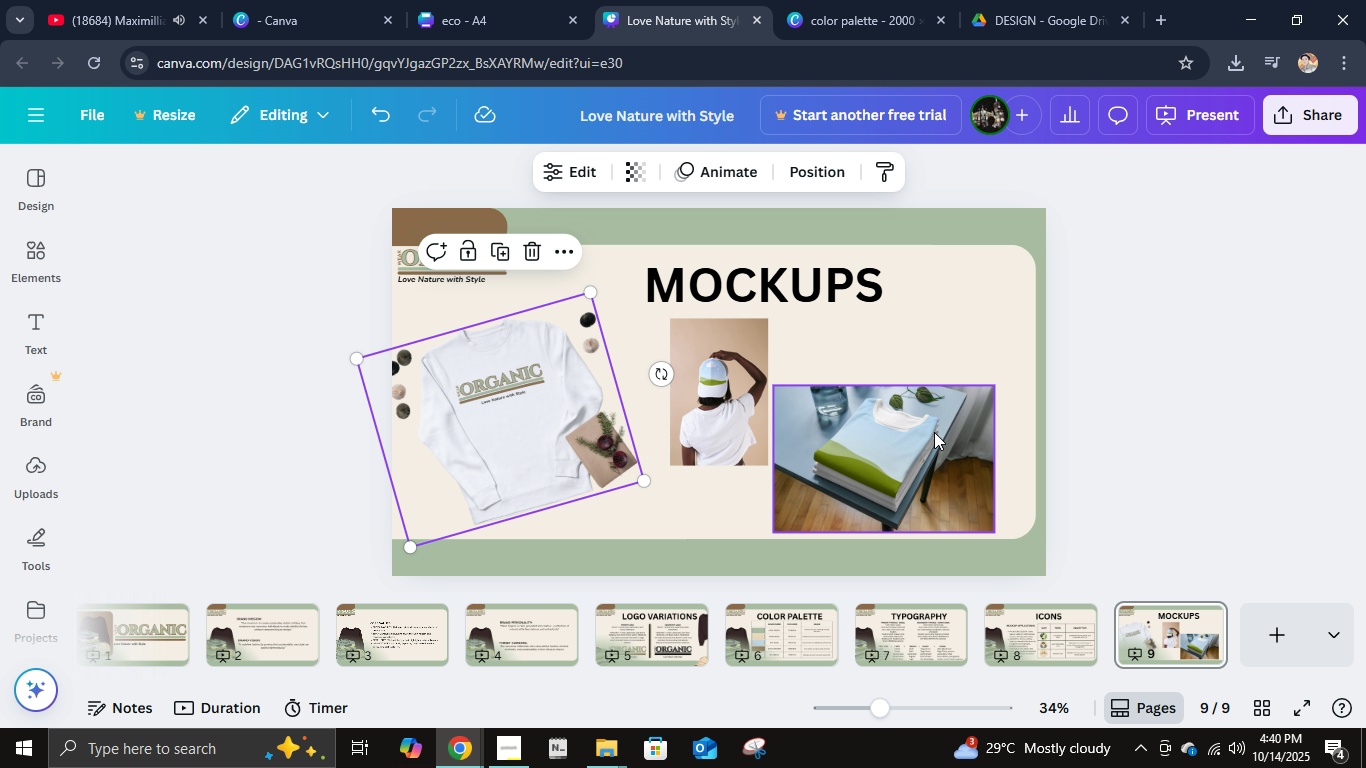 
left_click([914, 432])
 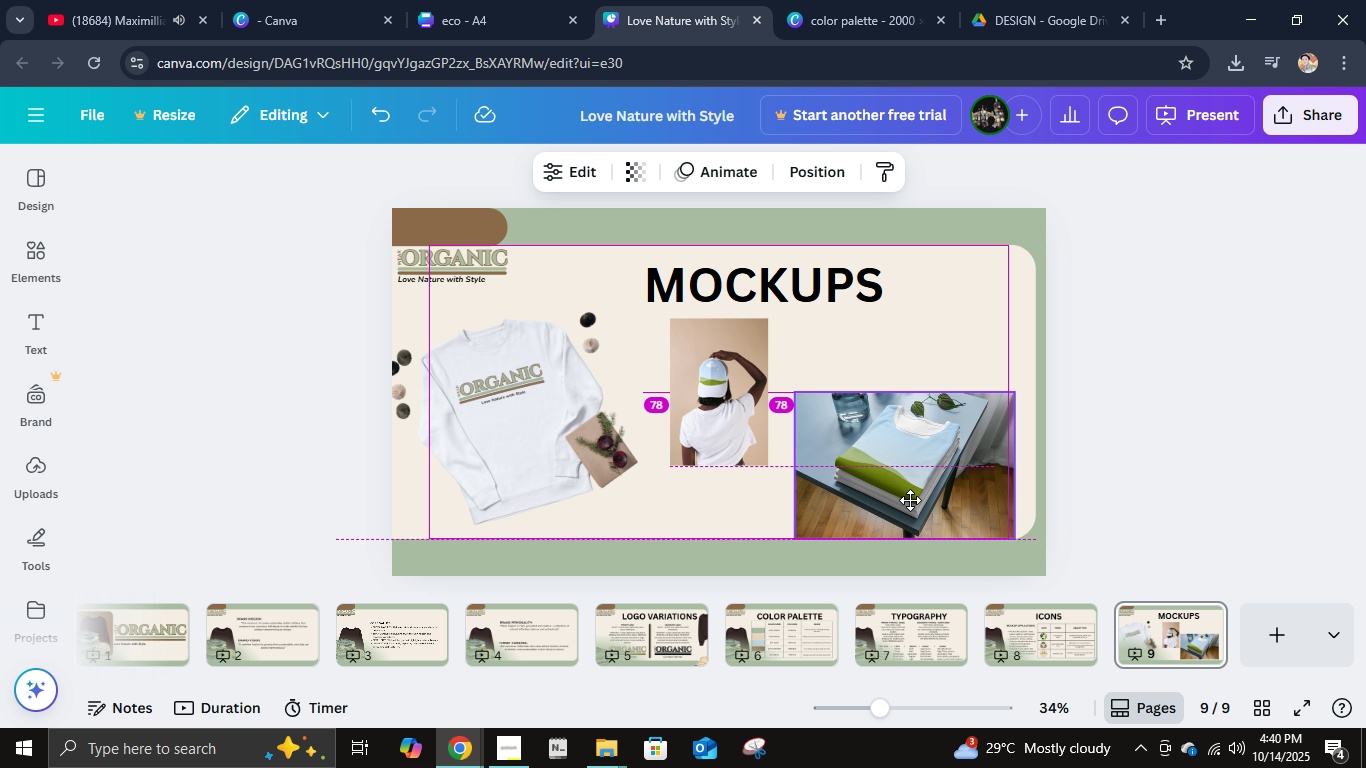 
mouse_move([931, 484])
 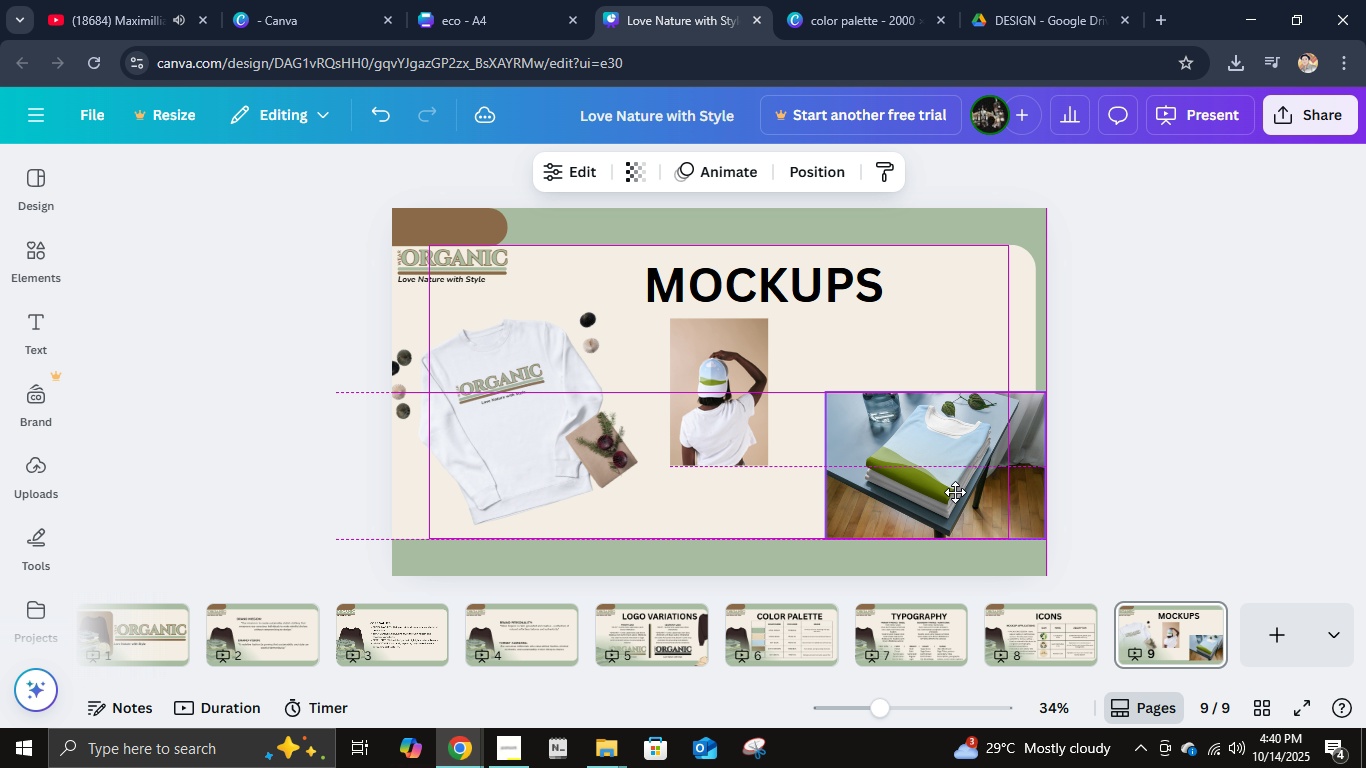 
left_click([1244, 505])
 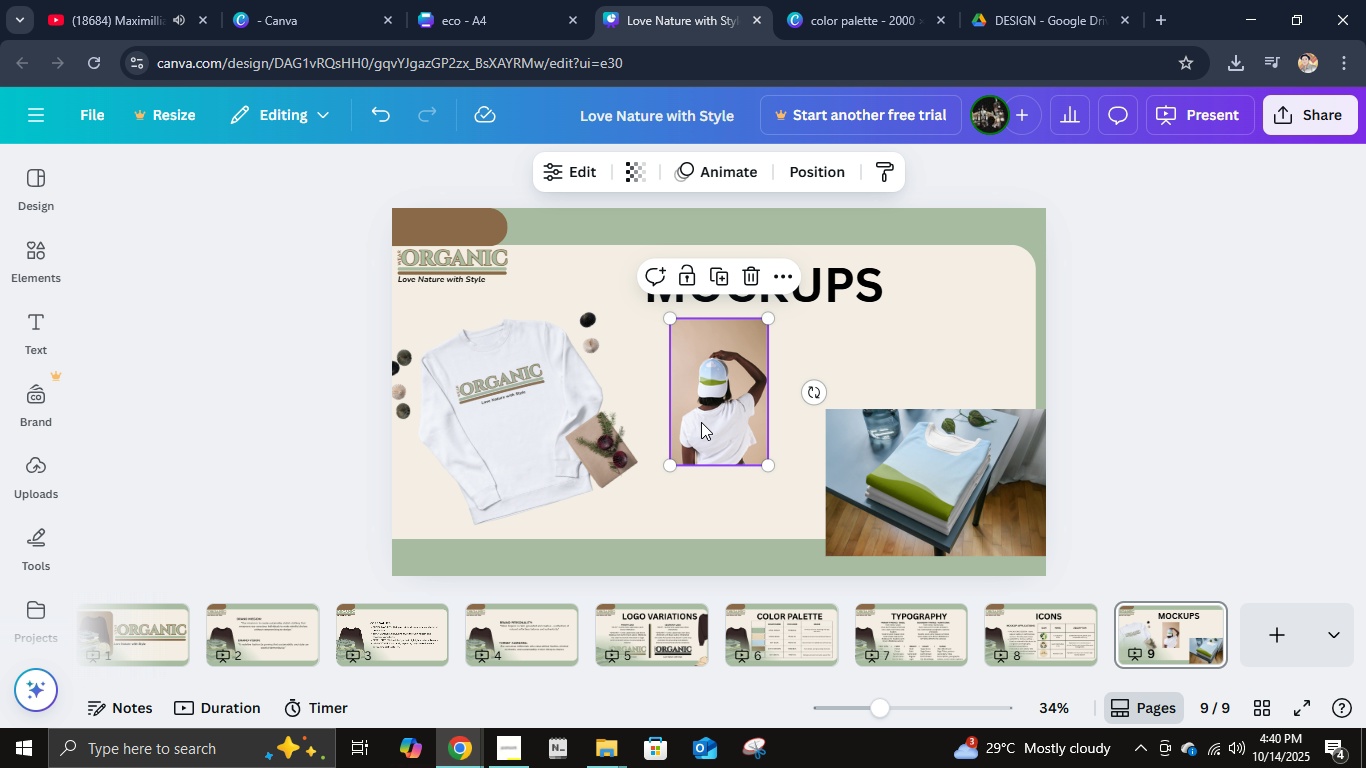 
left_click([701, 422])
 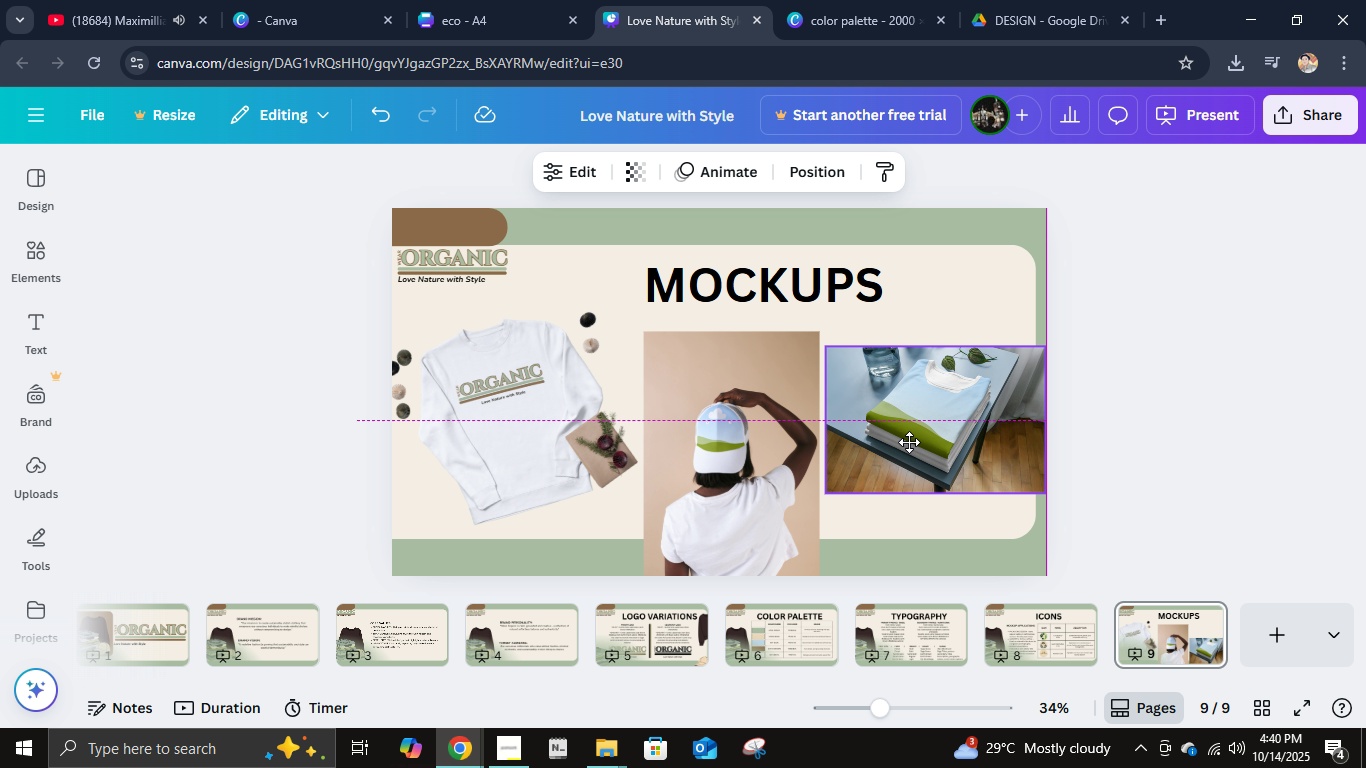 
wait(6.59)
 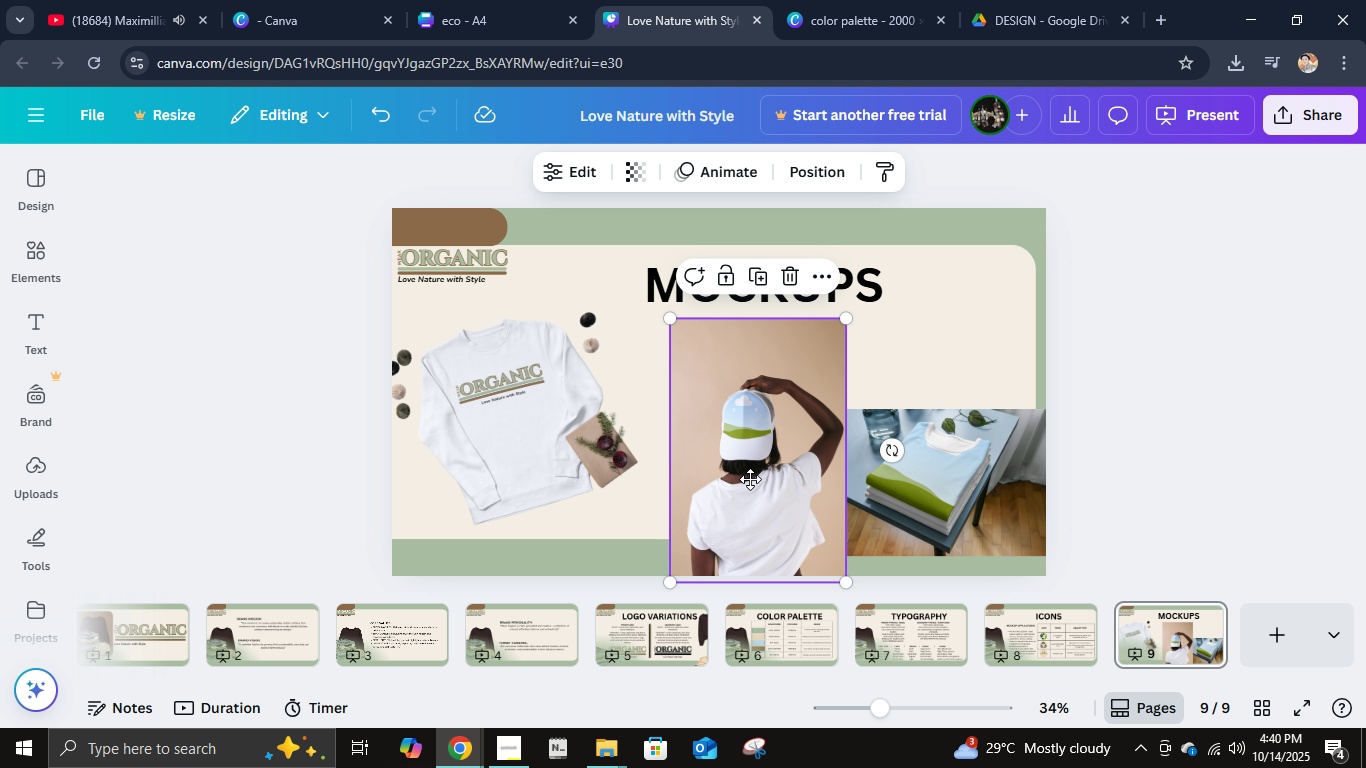 
mouse_move([468, 505])
 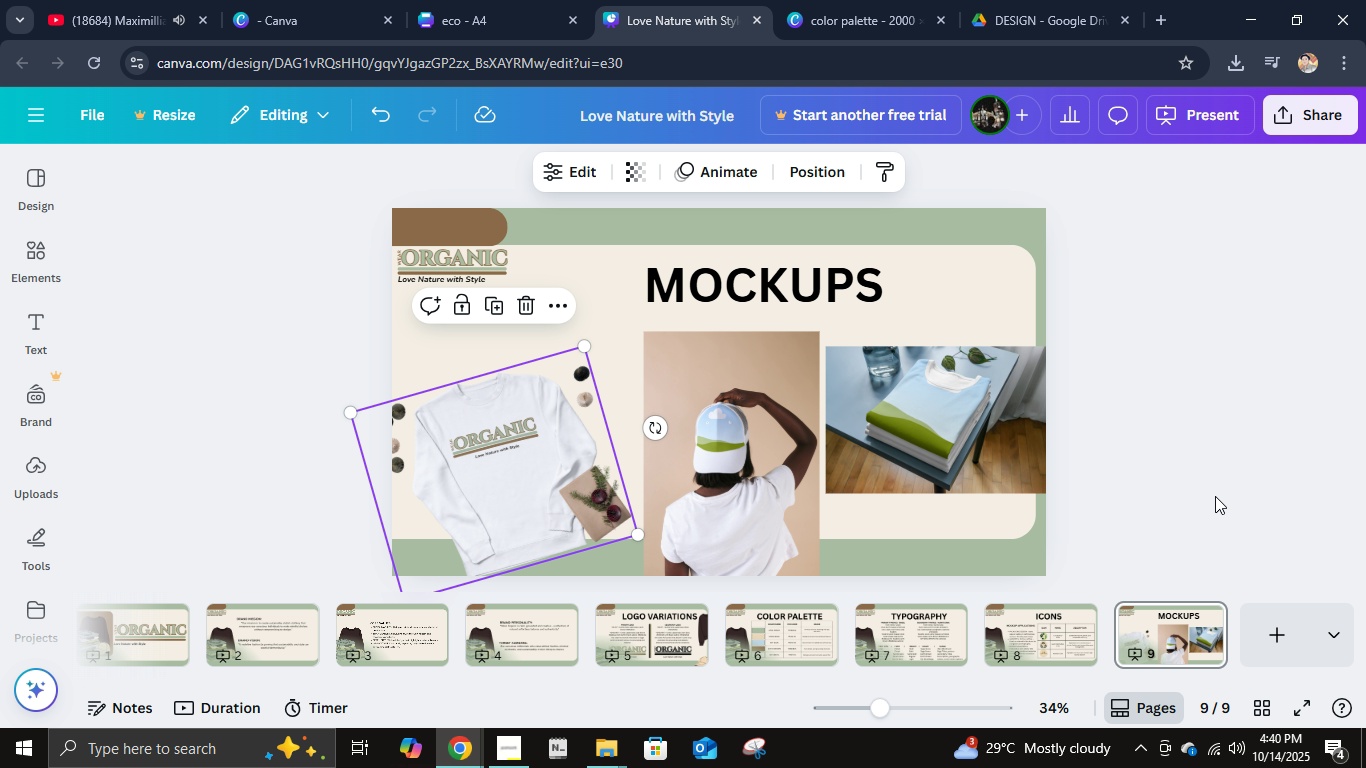 
left_click([1215, 496])
 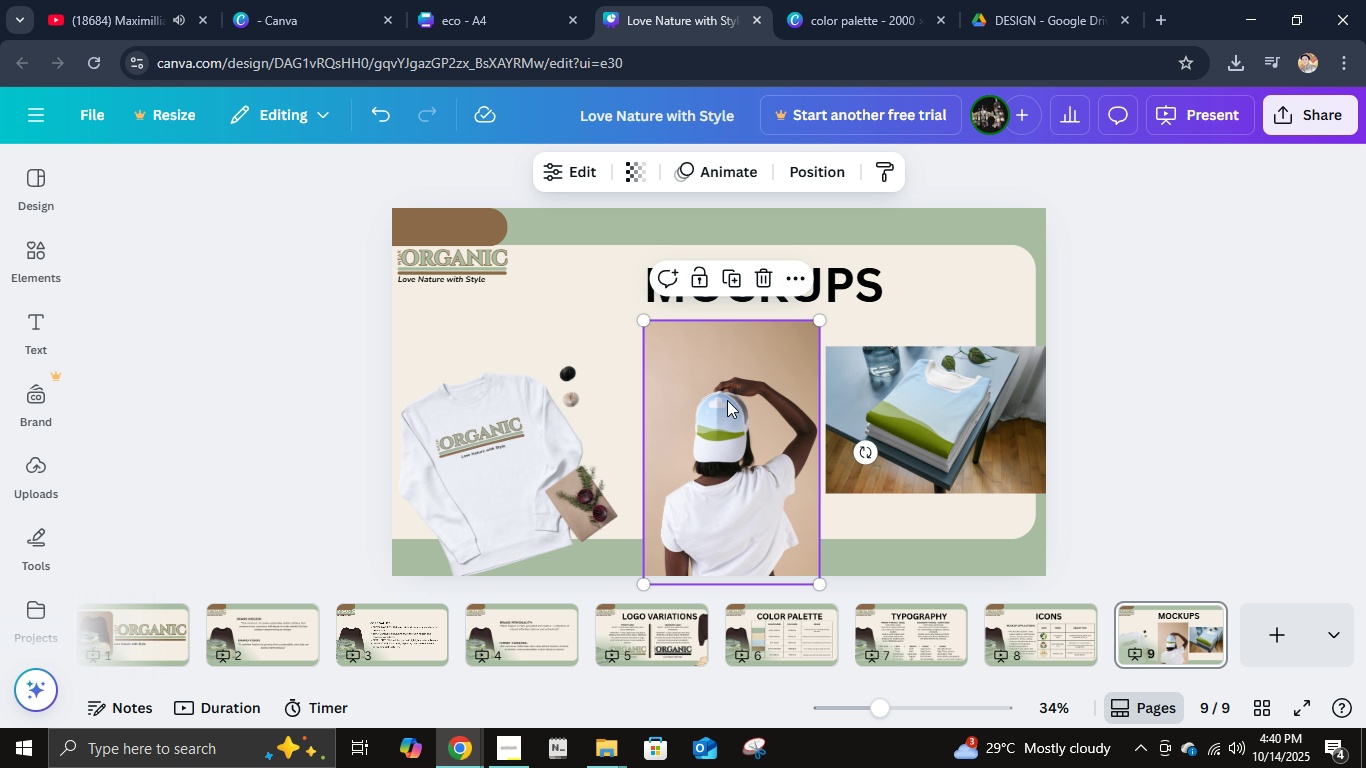 
wait(5.16)
 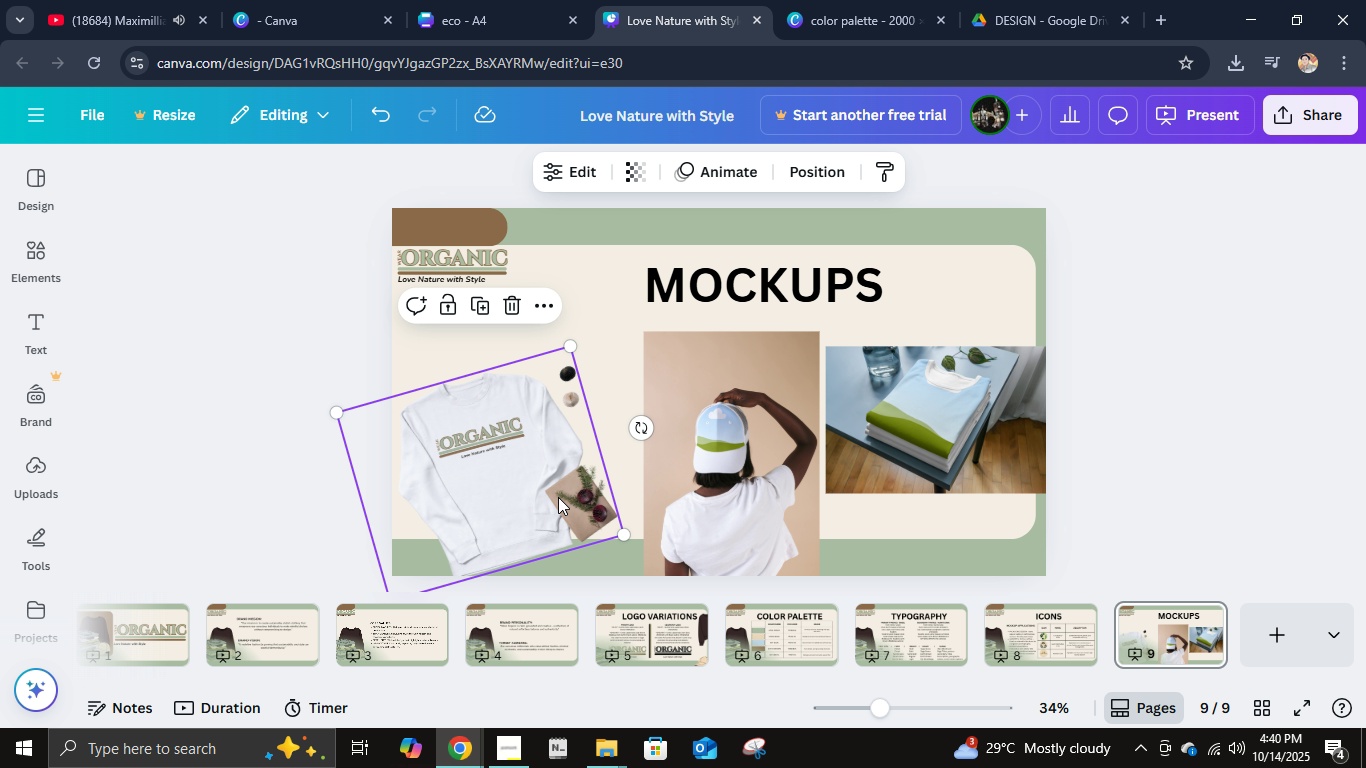 
left_click([1218, 489])
 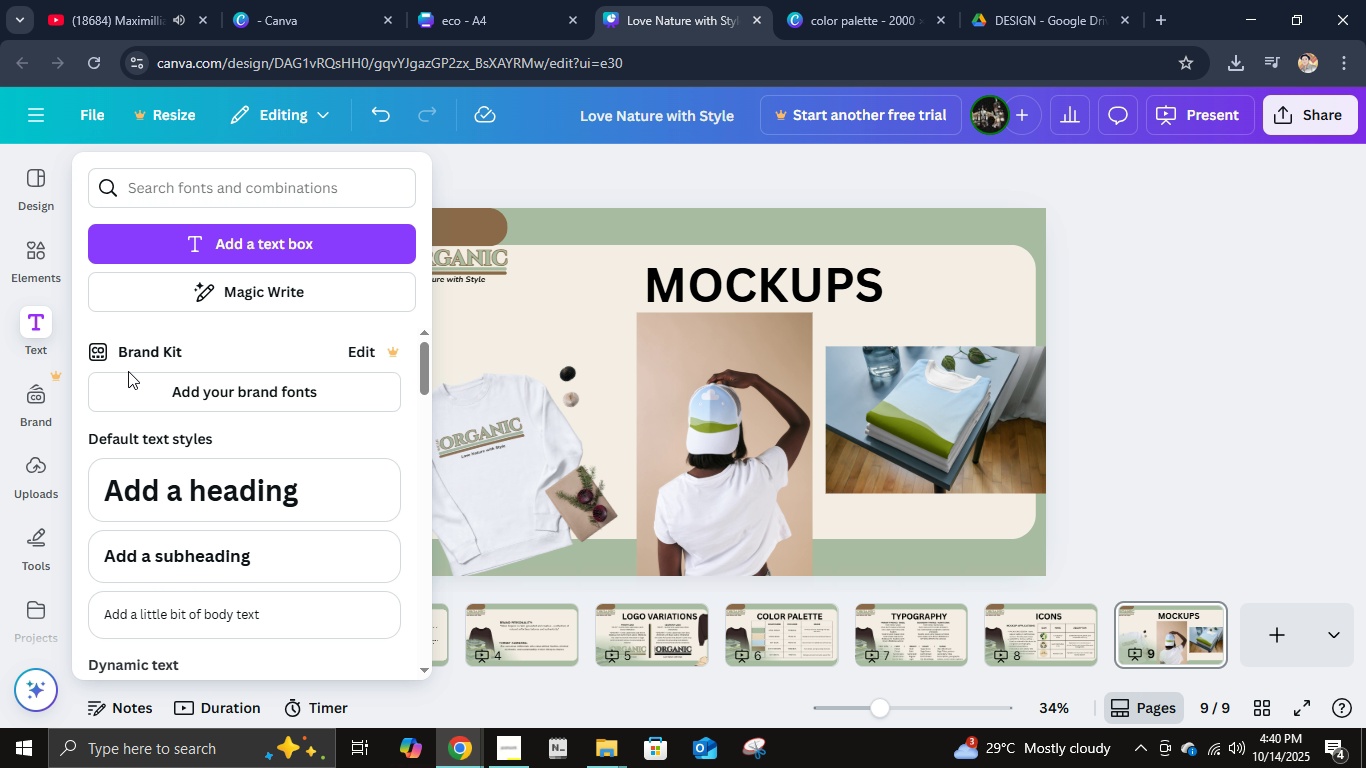 
key(Control+V)
 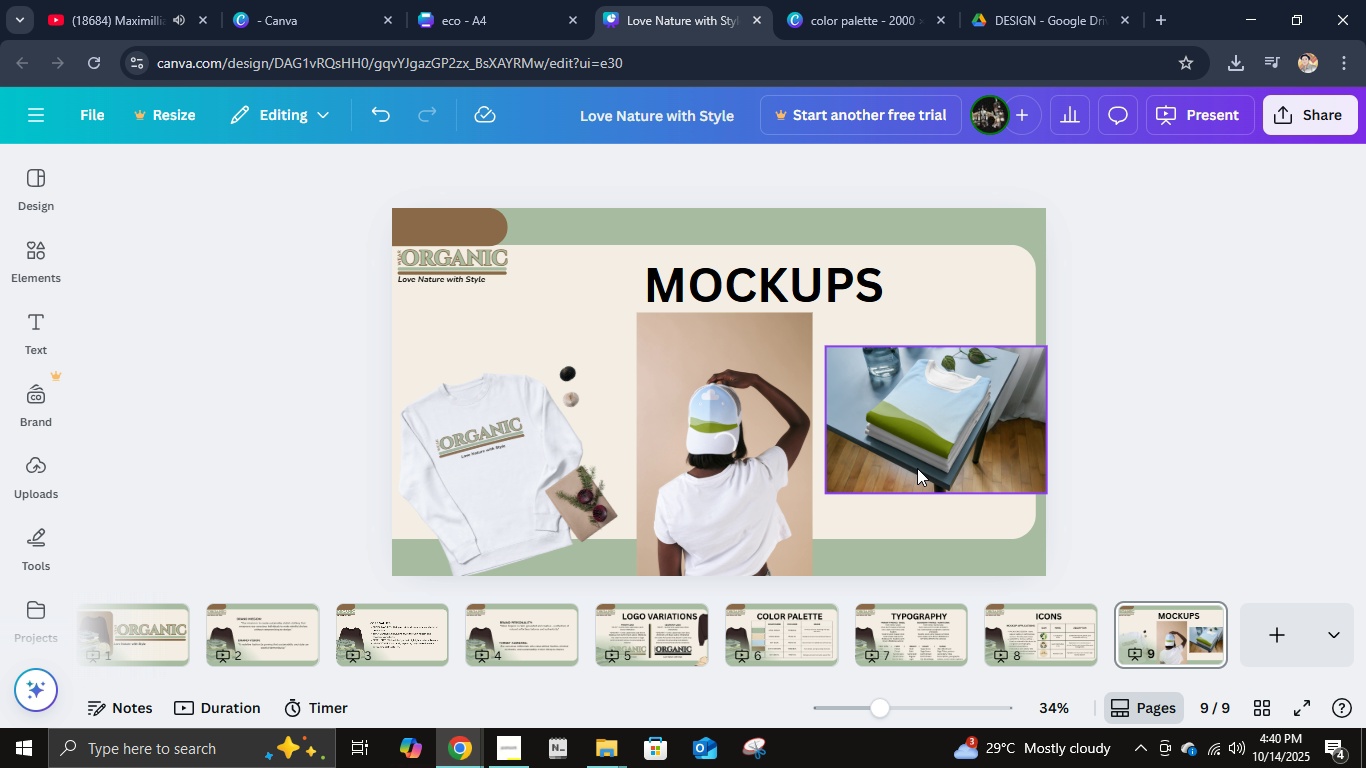 
key(Control+ControlLeft)
 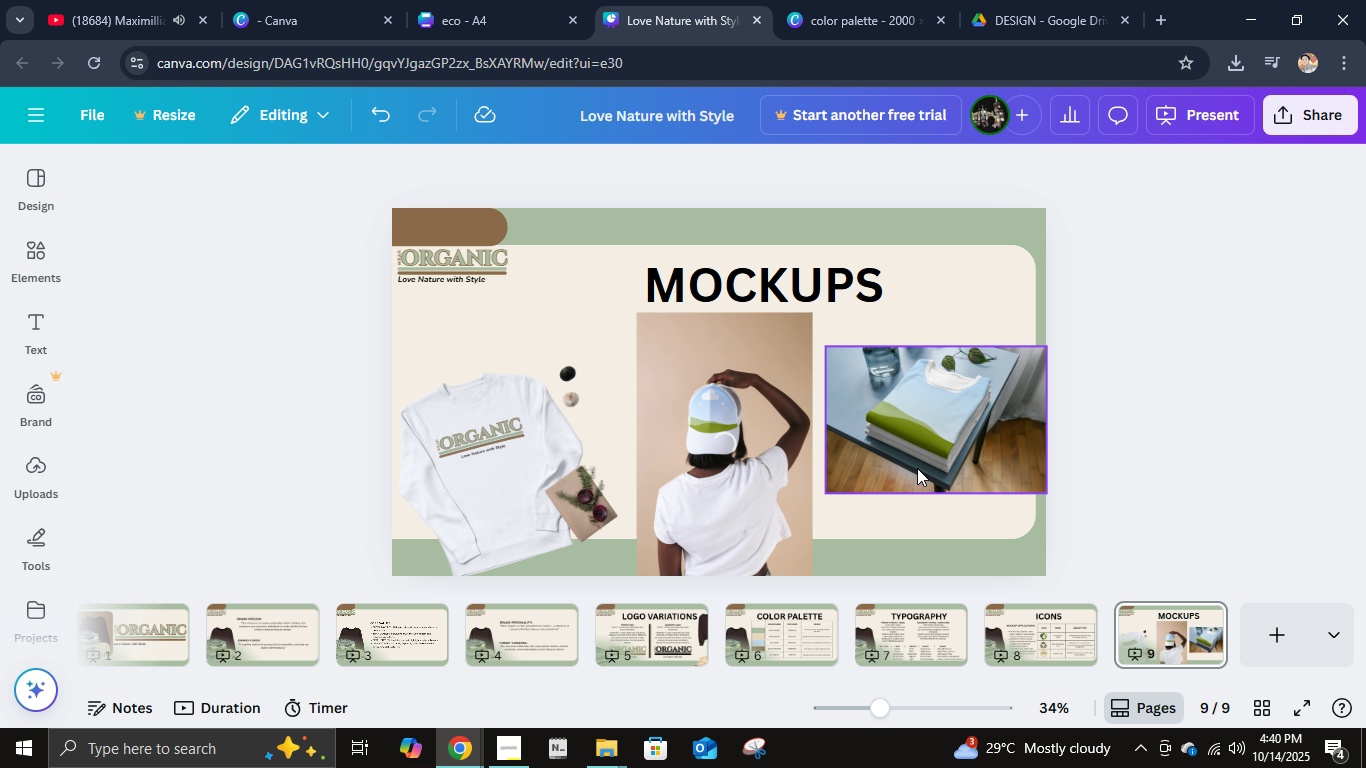 
key(Control+V)
 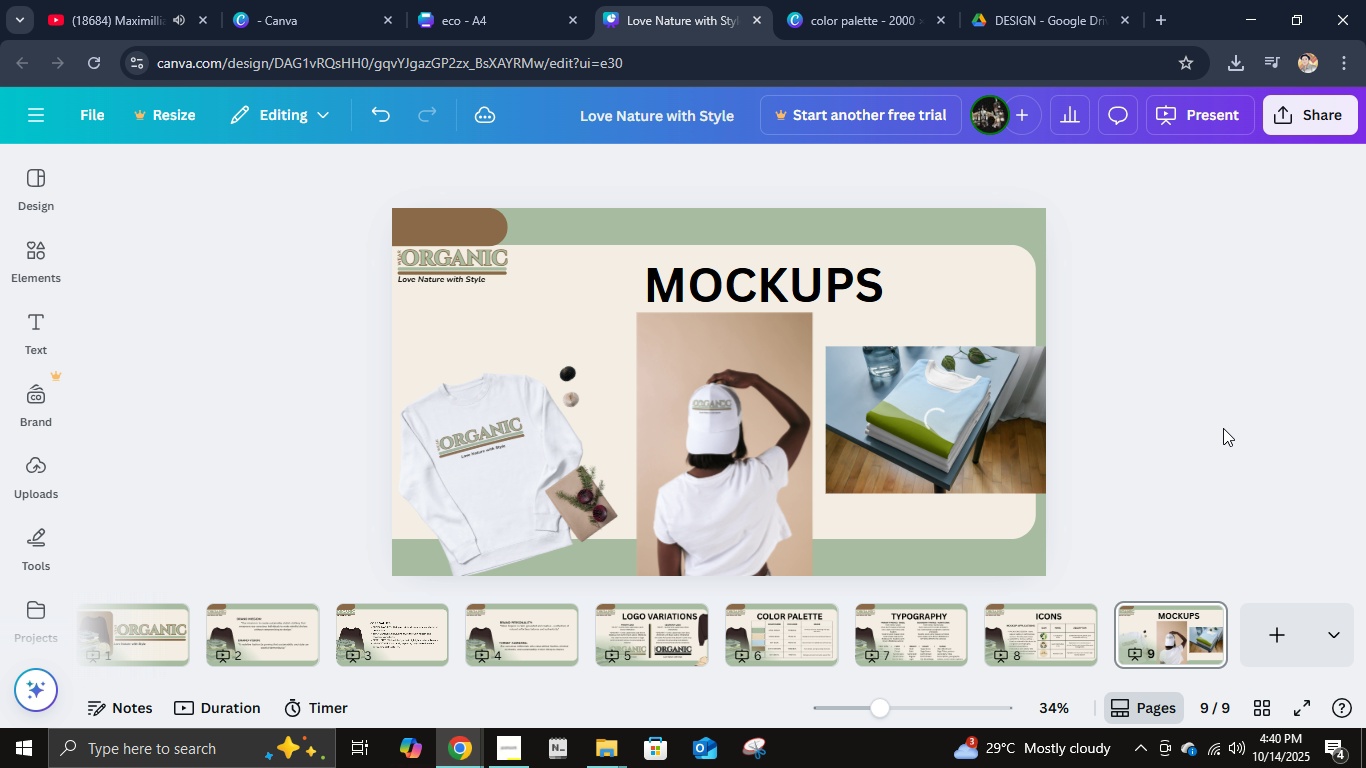 
double_click([658, 395])
 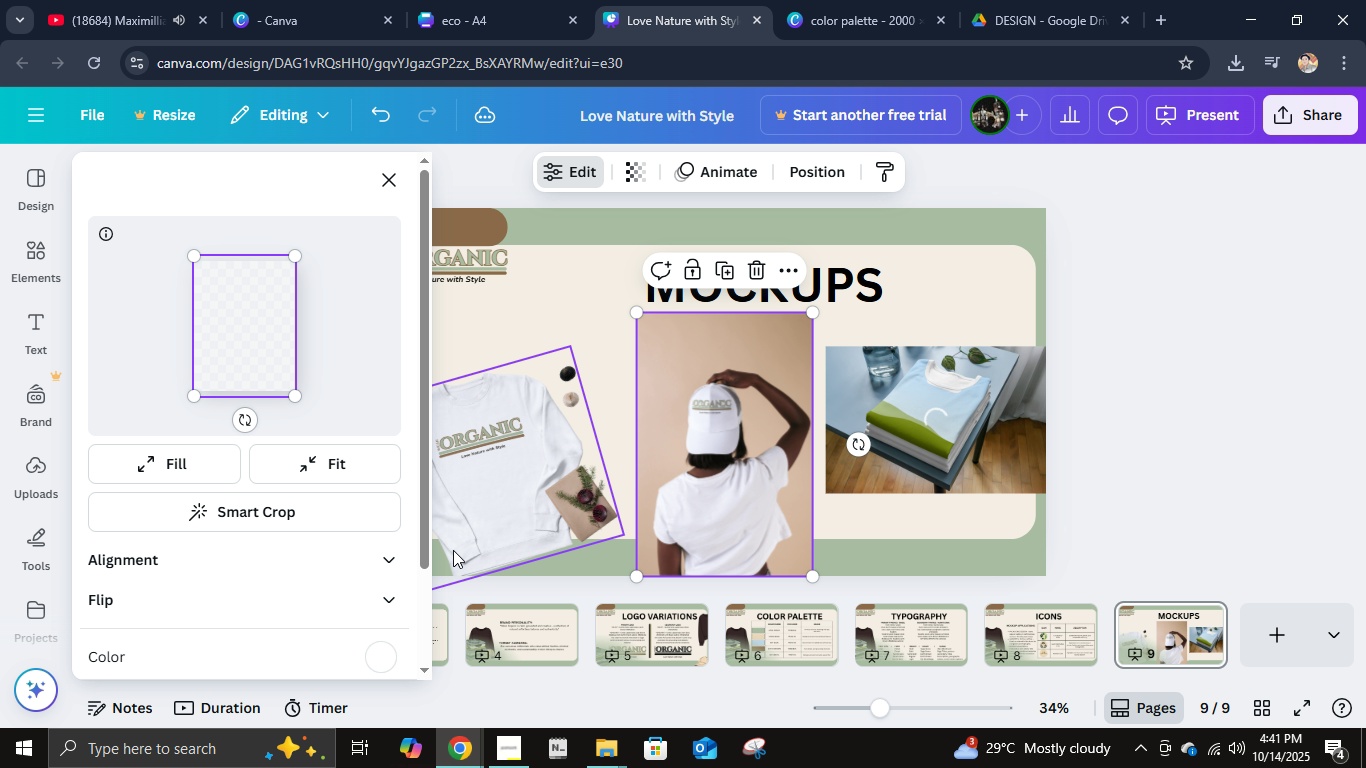 
left_click([517, 748])